 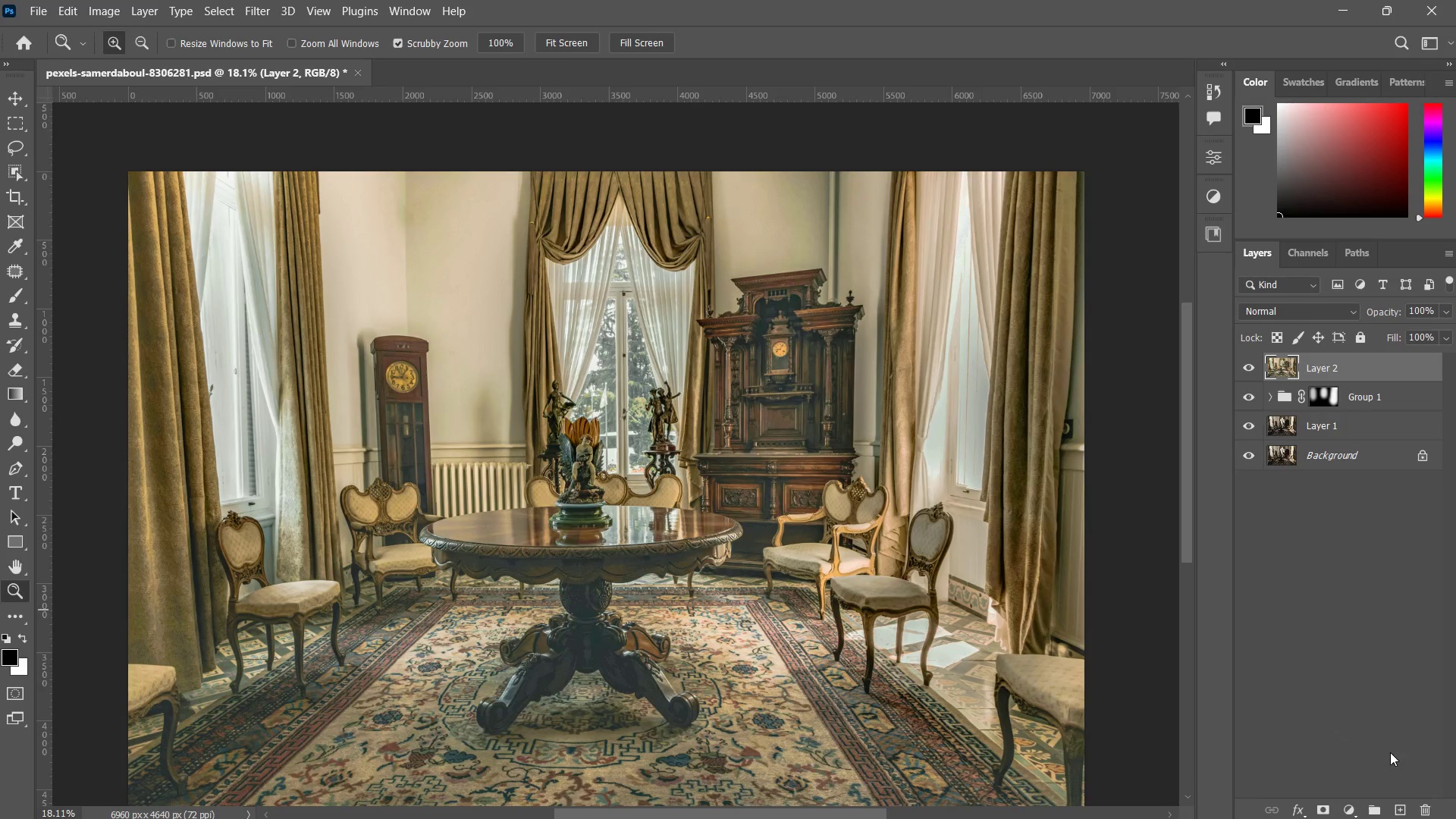 
left_click([1404, 802])
 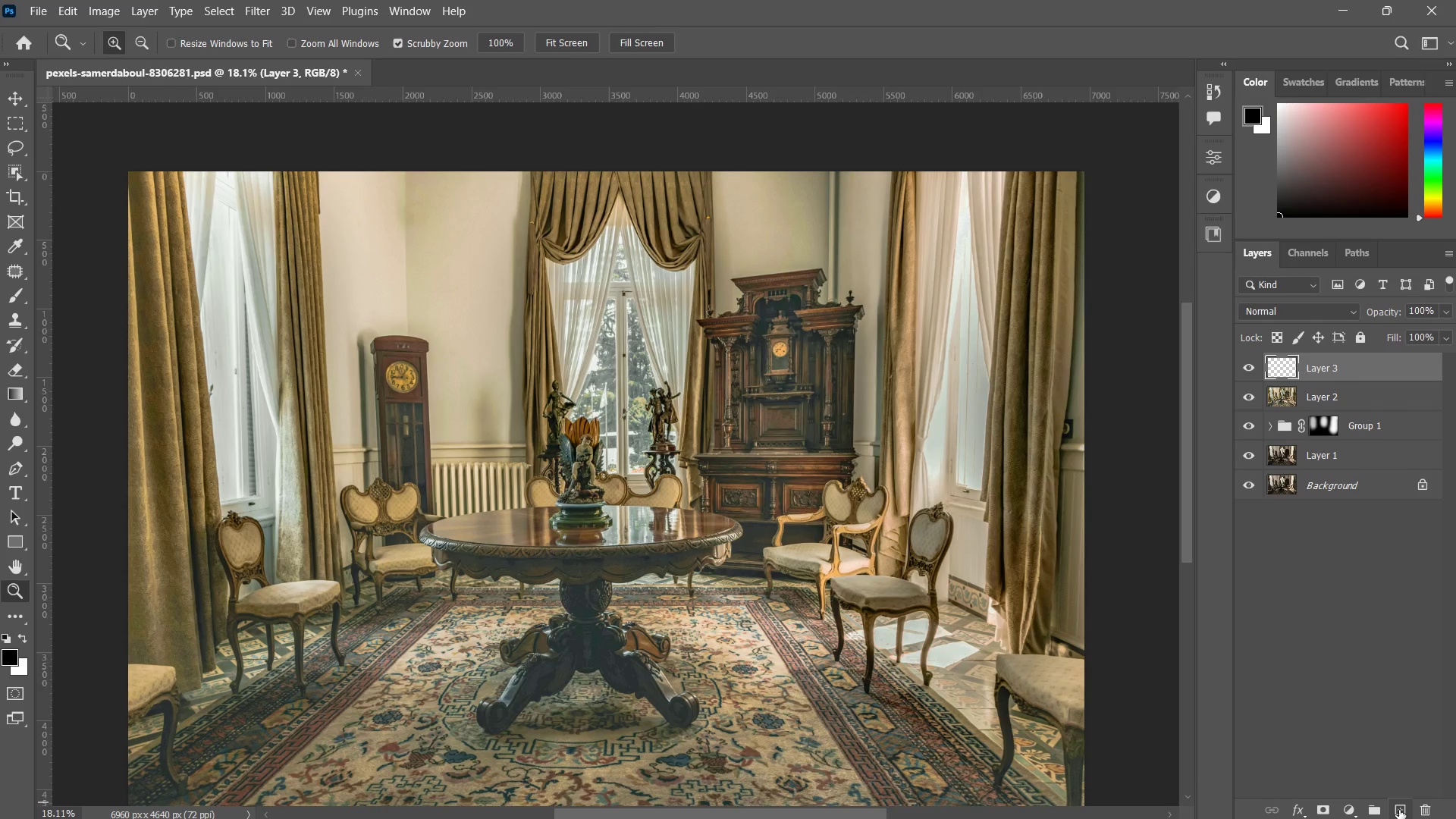 
key(Control+ControlLeft)
 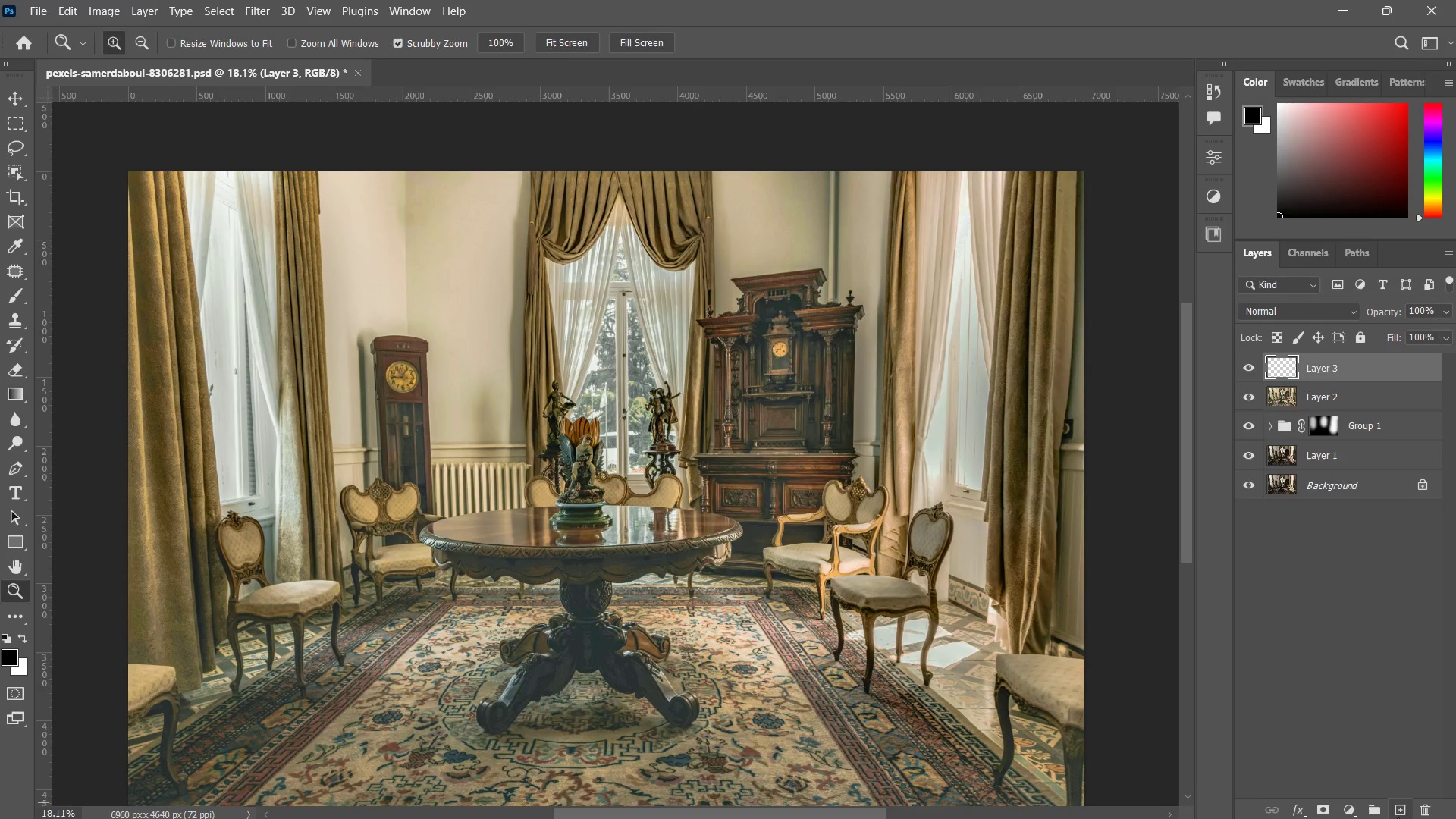 
key(Control+Z)
 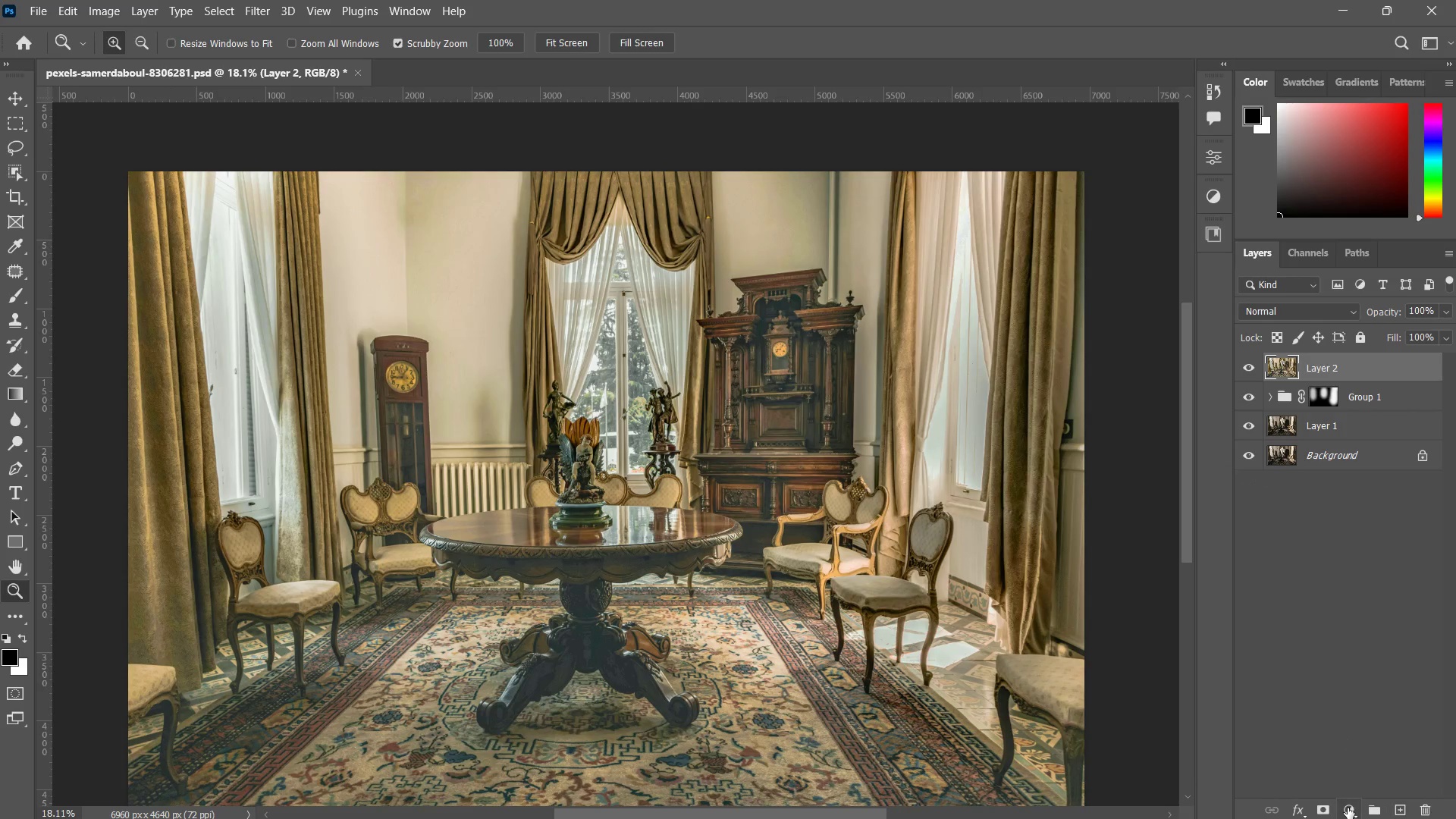 
left_click([1348, 808])
 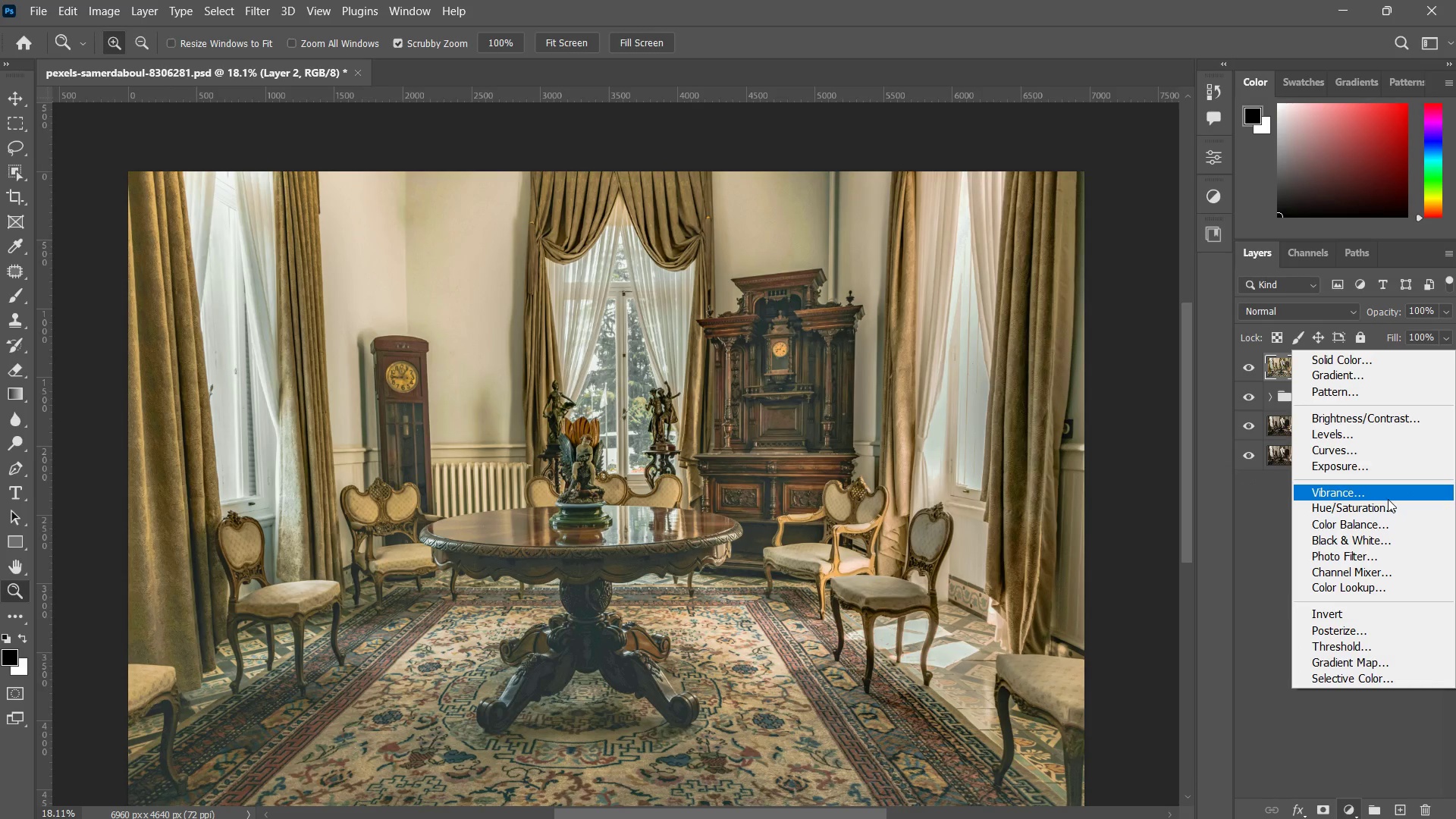 
left_click([1374, 517])
 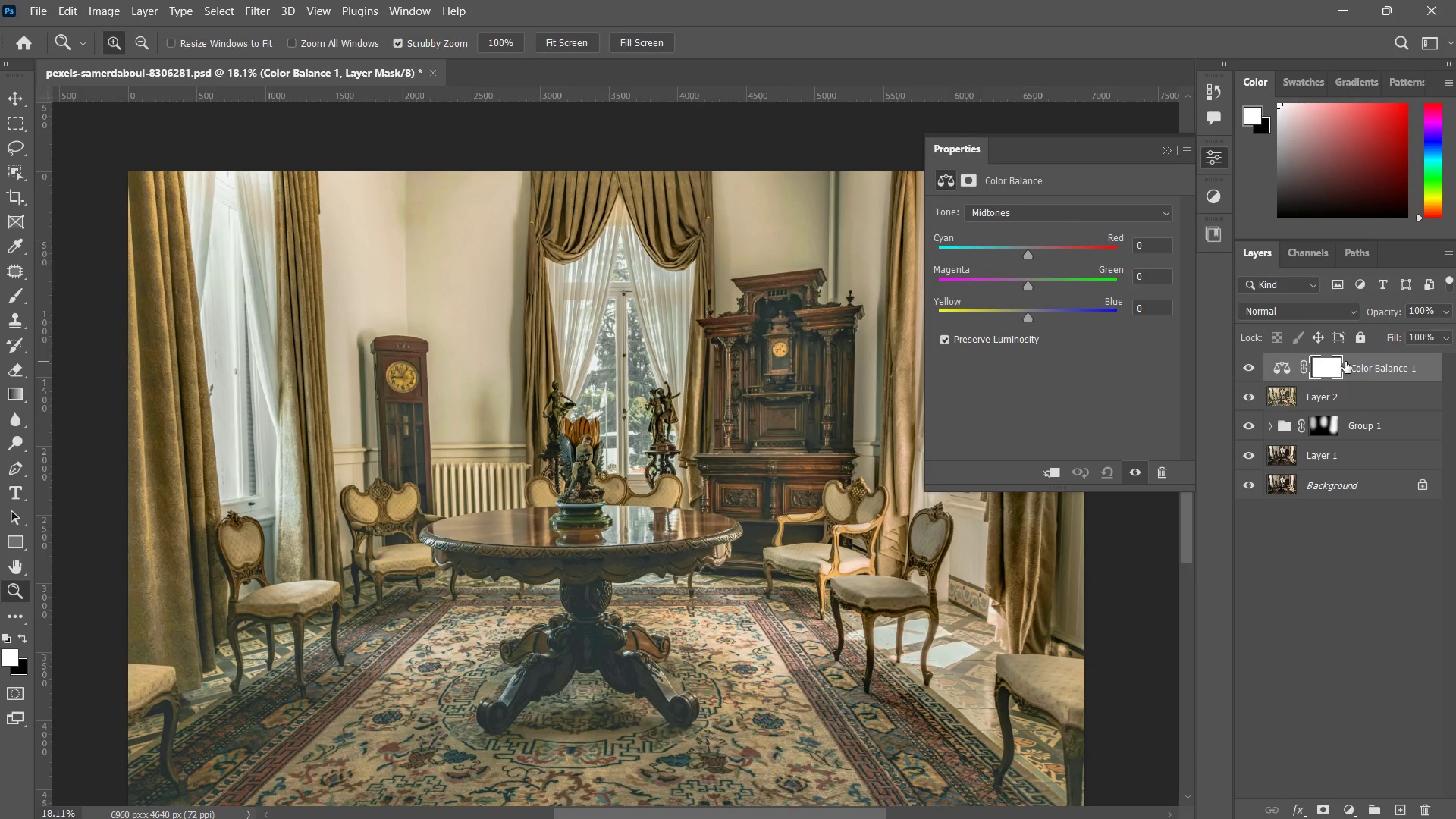 
right_click([1377, 375])
 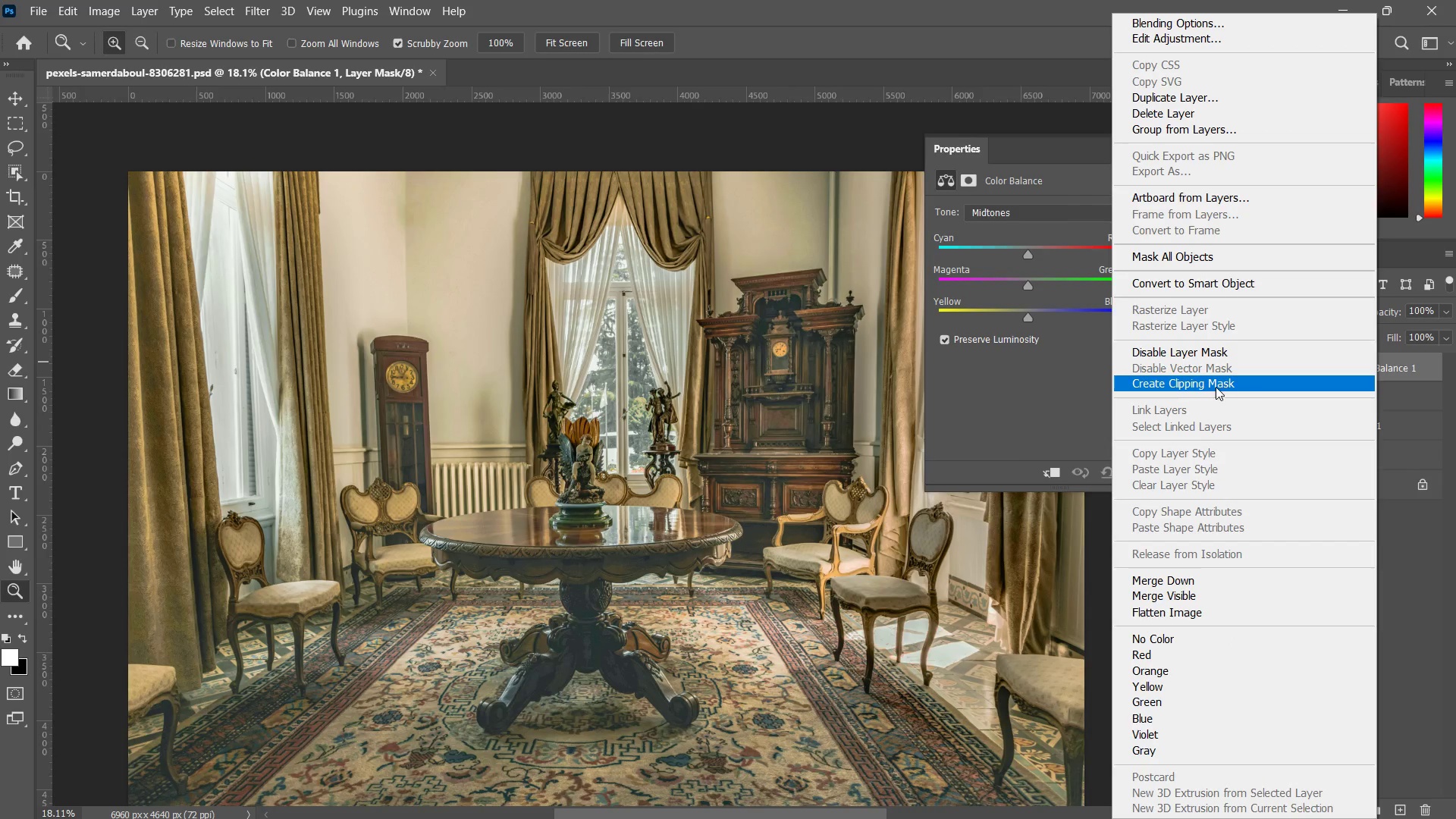 
left_click([1214, 389])
 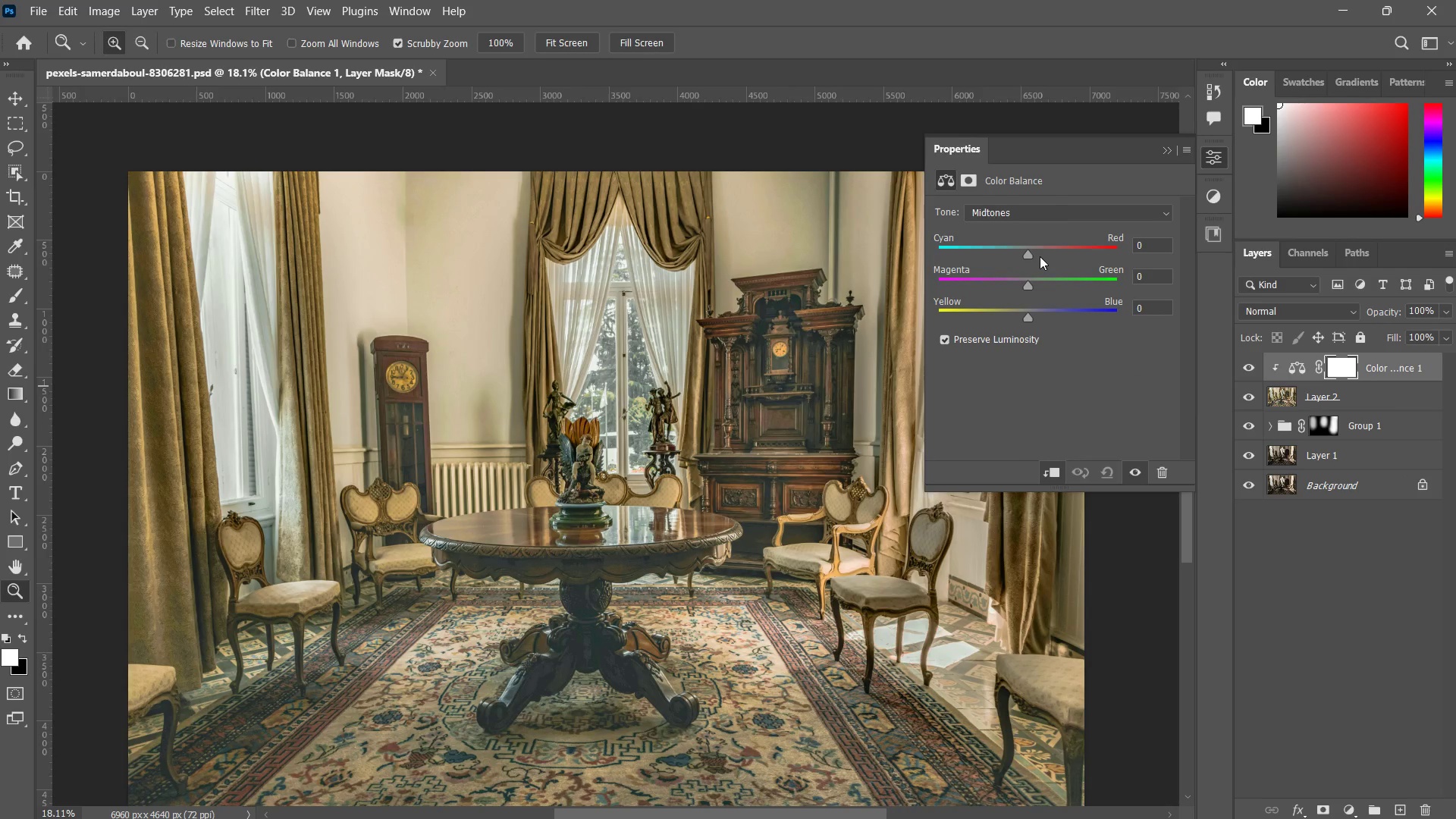 
left_click_drag(start_coordinate=[1030, 248], to_coordinate=[1031, 239])
 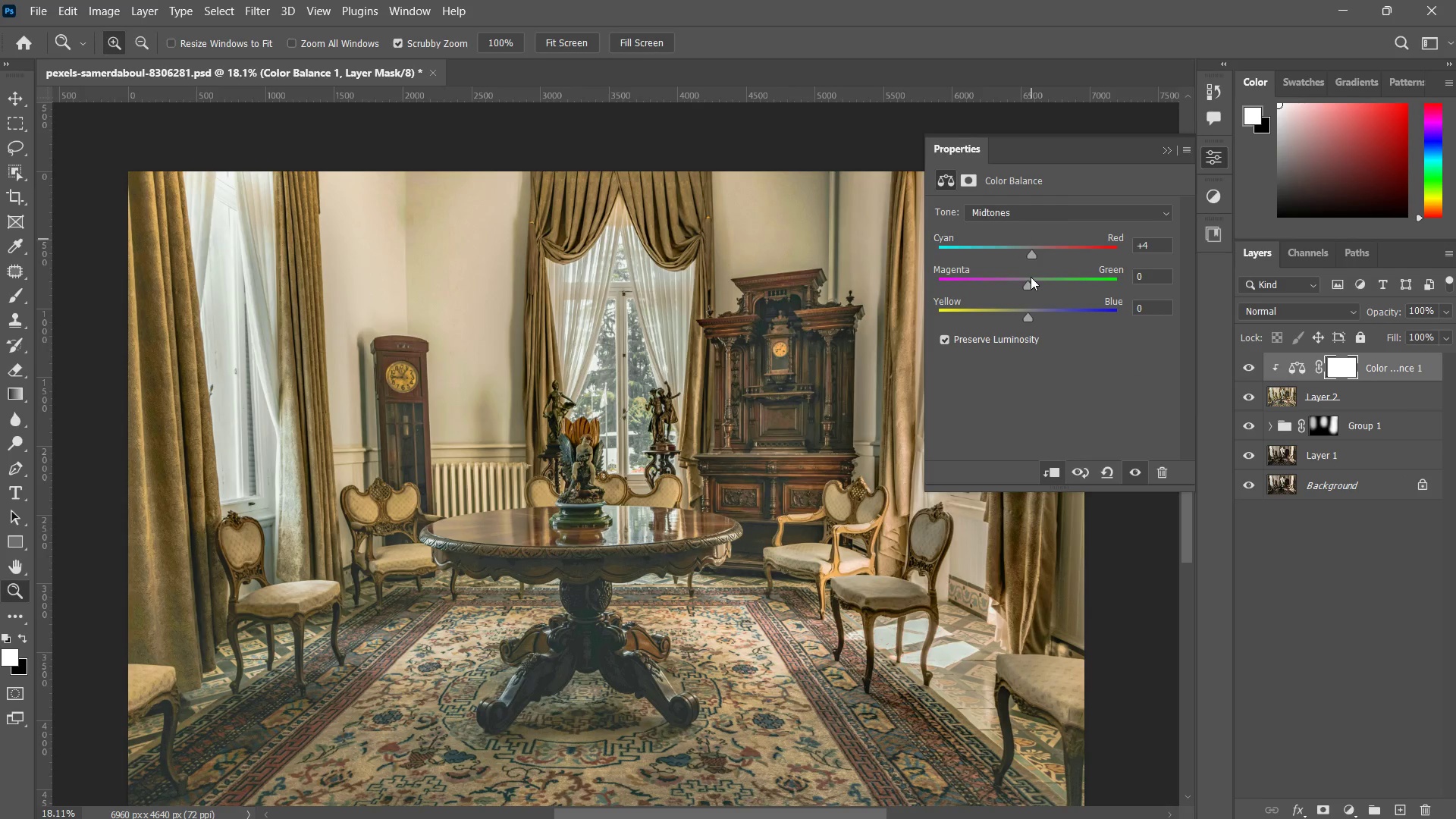 
left_click_drag(start_coordinate=[1031, 277], to_coordinate=[1021, 292])
 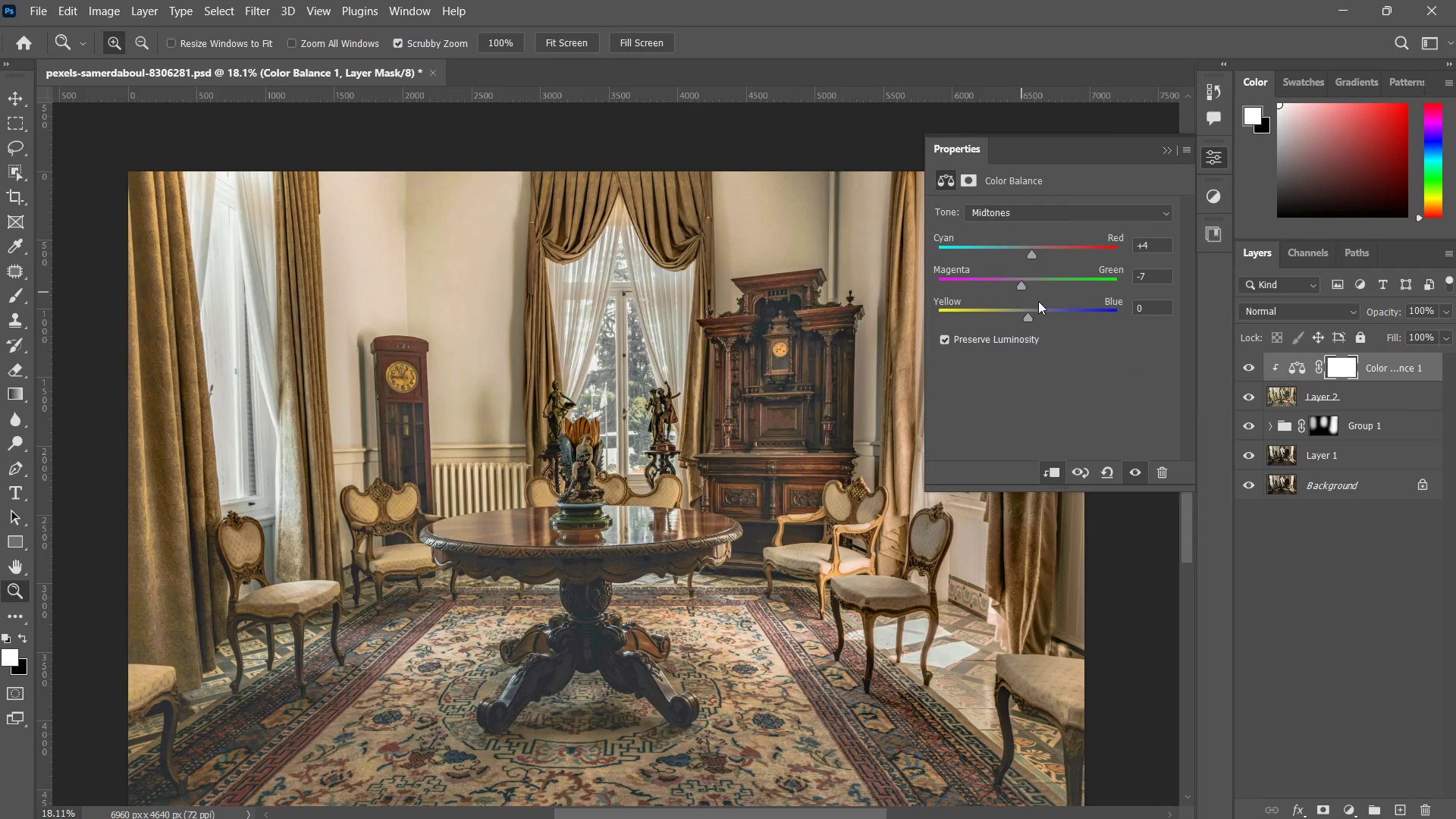 
key(Control+Z)
 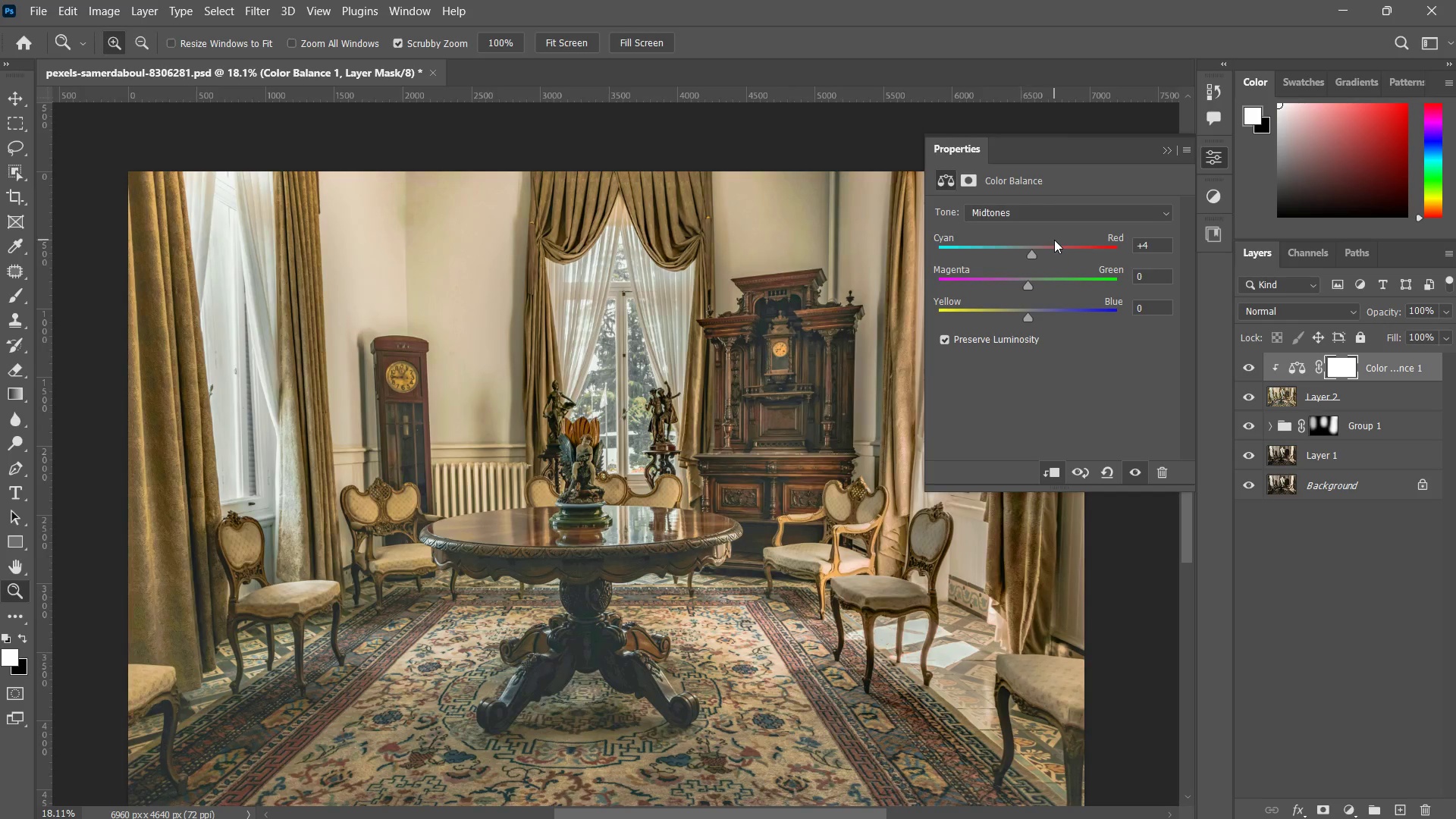 
hold_key(key=ControlLeft, duration=0.58)
 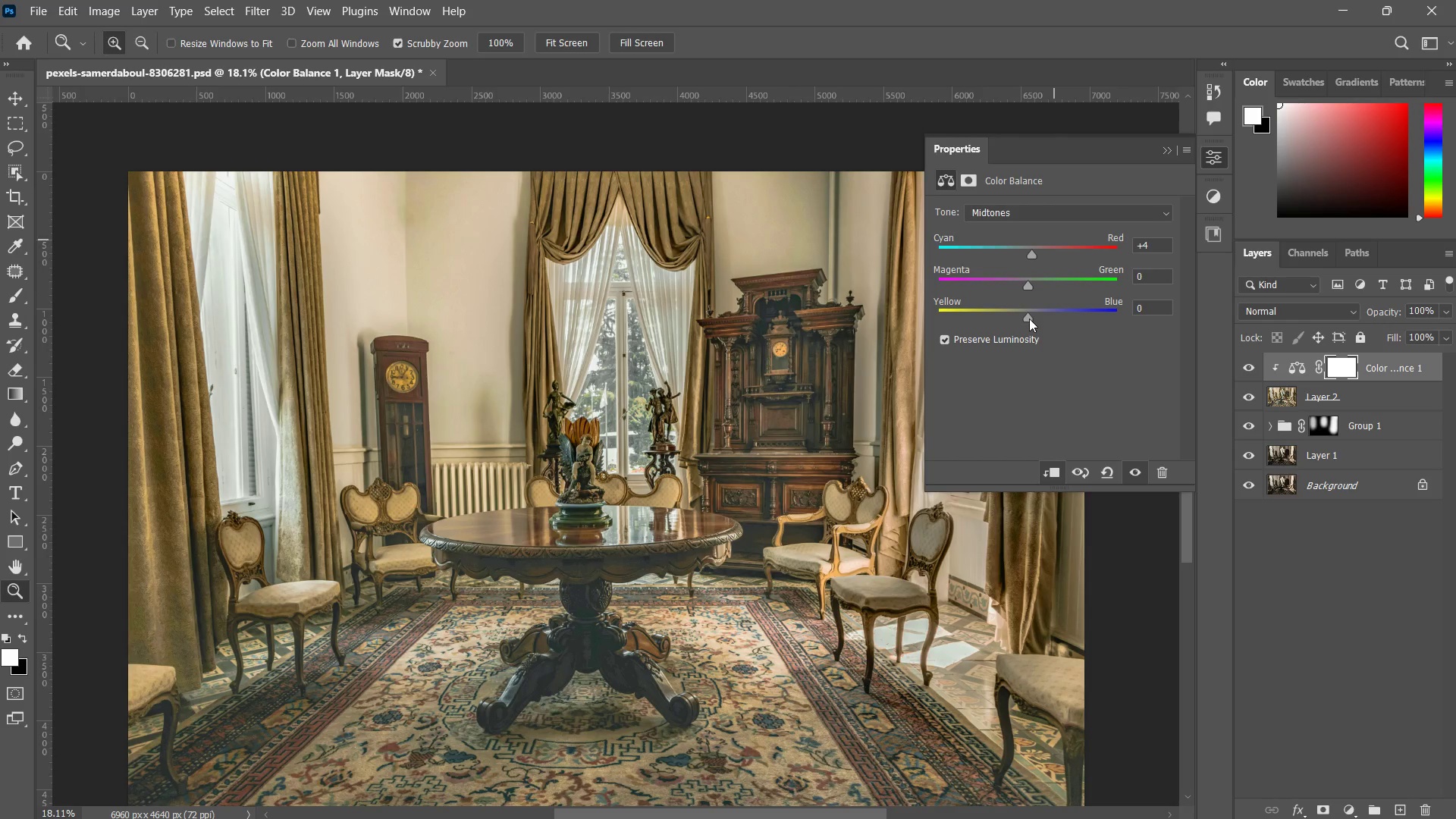 
left_click_drag(start_coordinate=[1028, 318], to_coordinate=[1034, 300])
 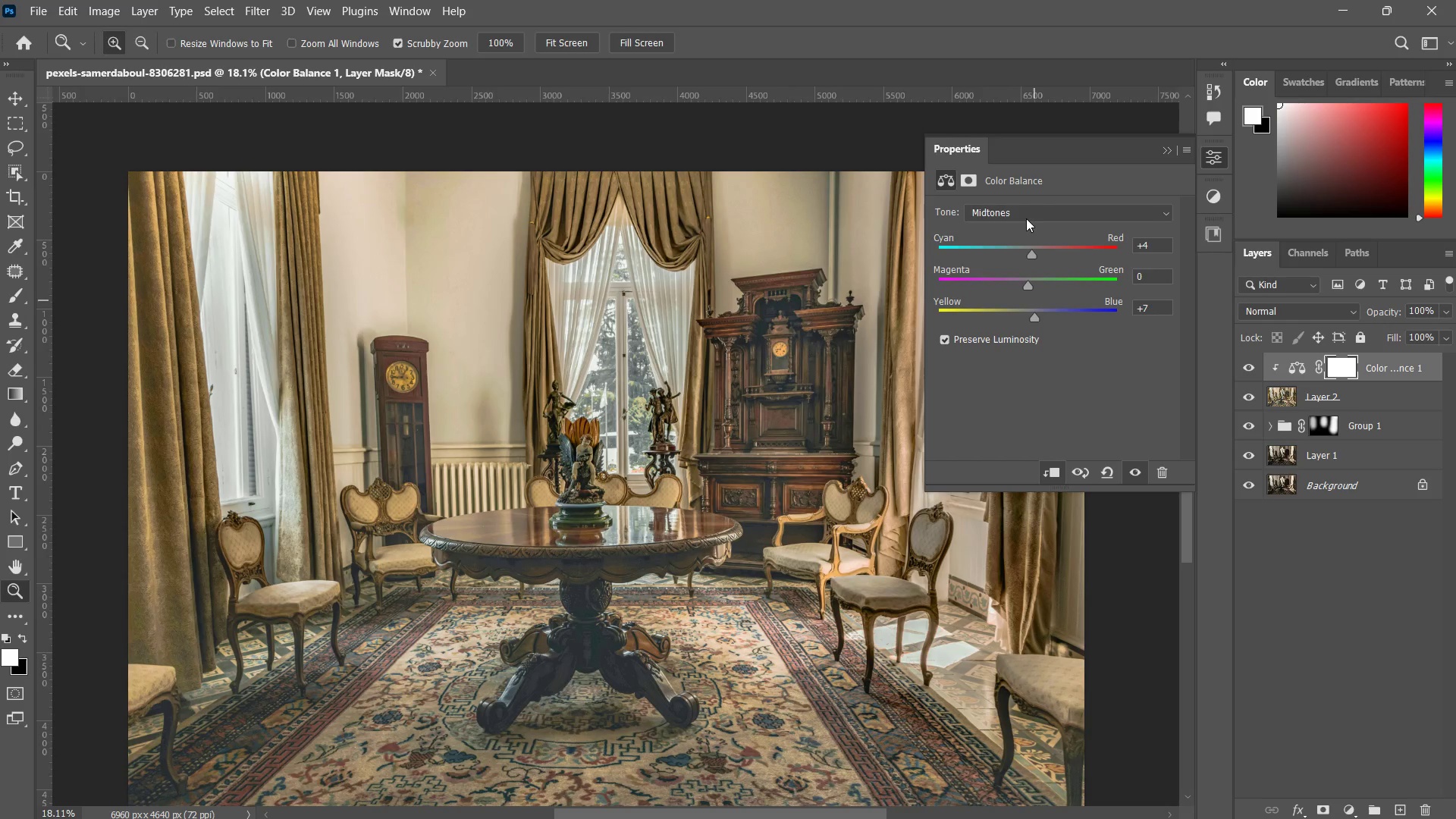 
double_click([1026, 215])
 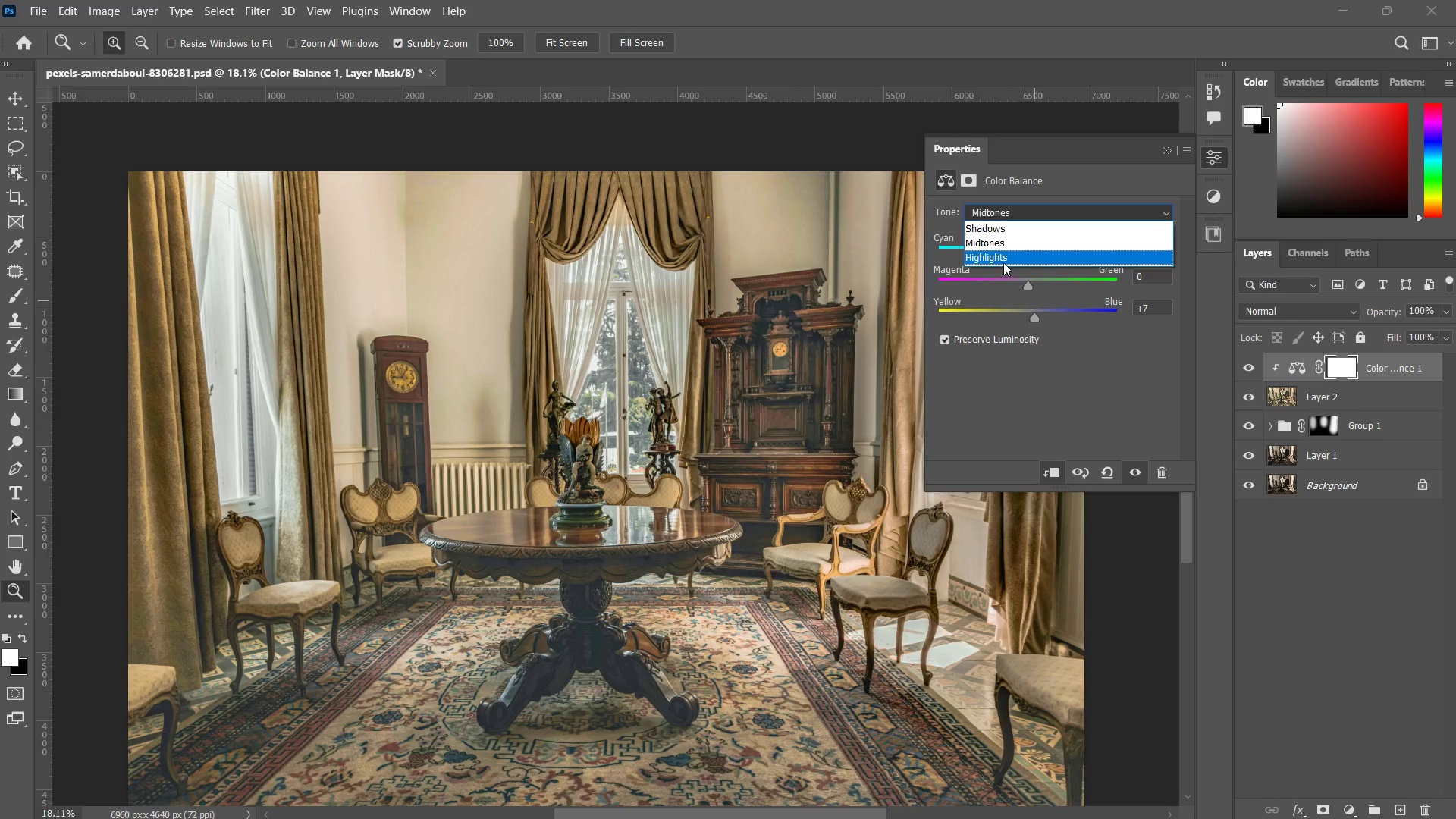 
left_click([1003, 262])
 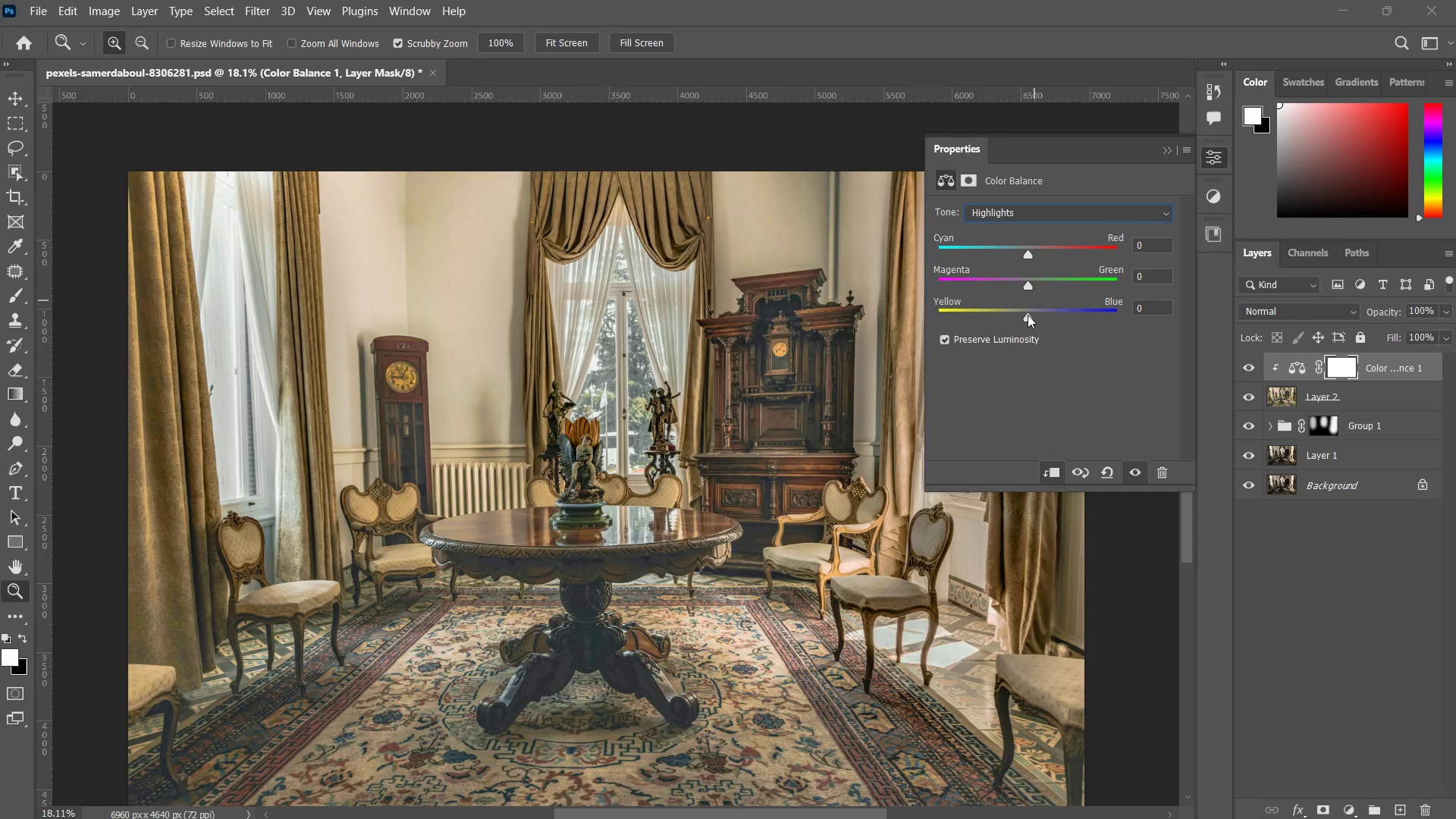 
left_click_drag(start_coordinate=[1028, 316], to_coordinate=[1031, 305])
 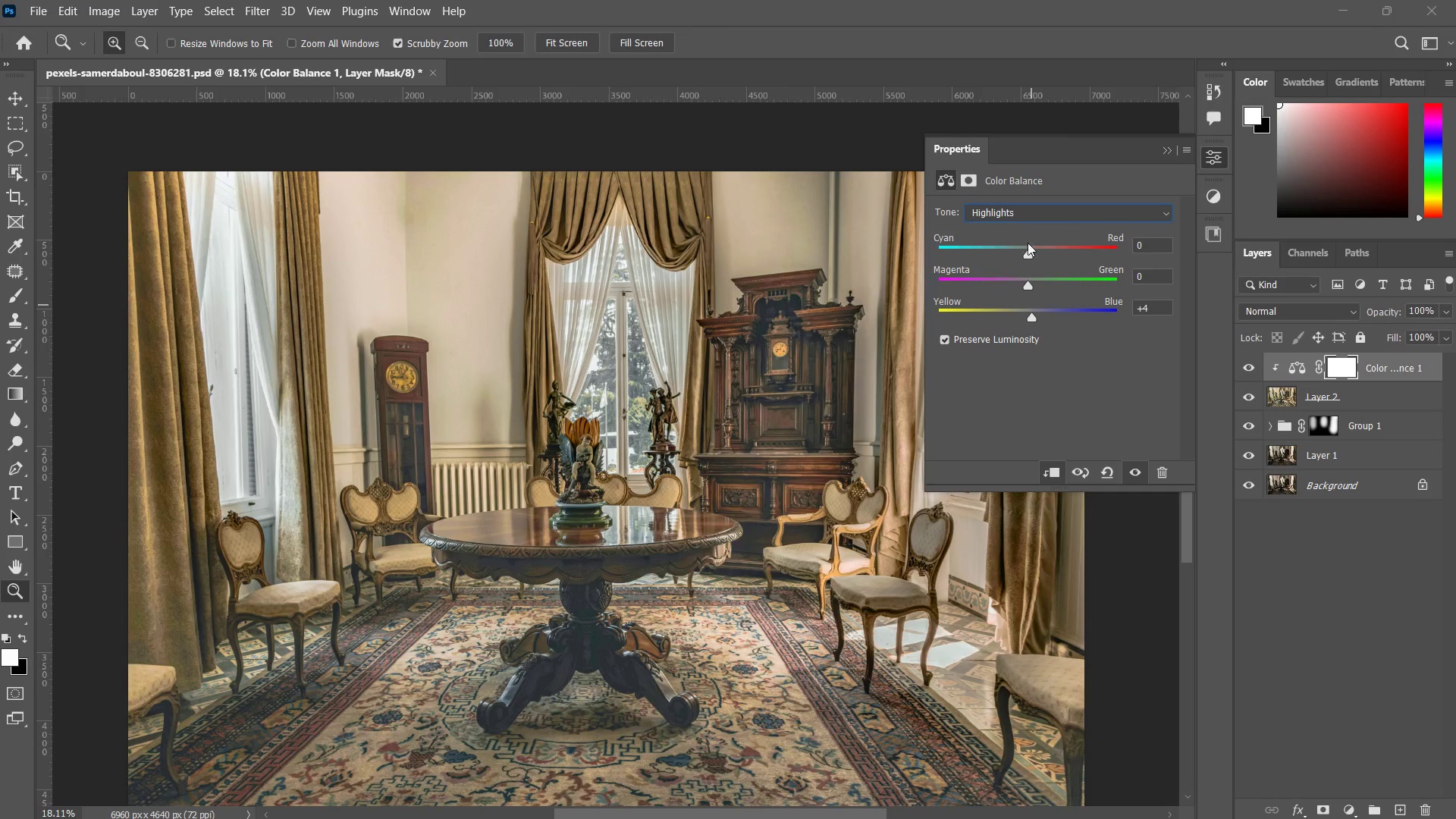 
left_click_drag(start_coordinate=[1027, 253], to_coordinate=[1009, 252])
 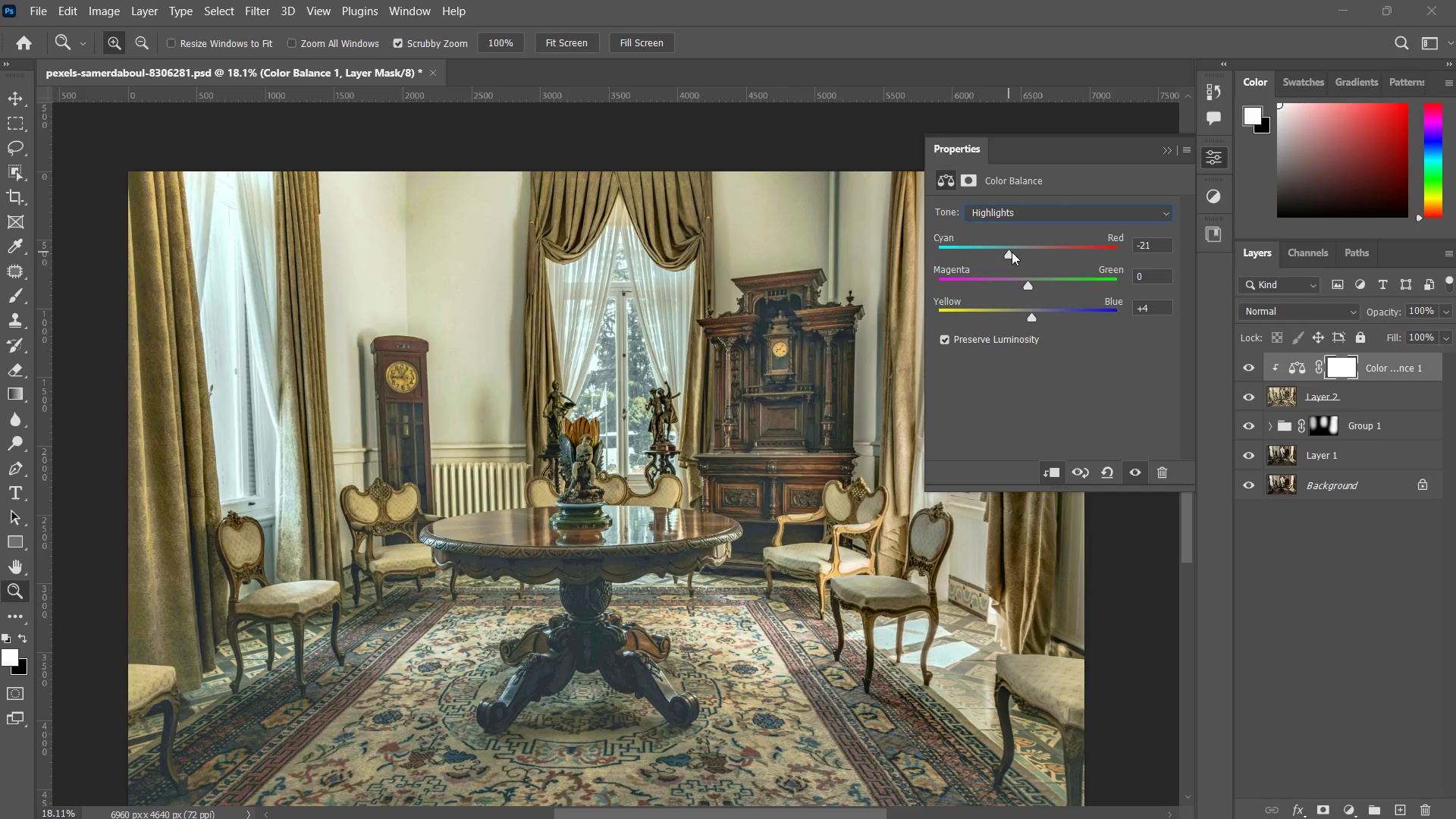 
left_click_drag(start_coordinate=[1009, 252], to_coordinate=[1019, 253])
 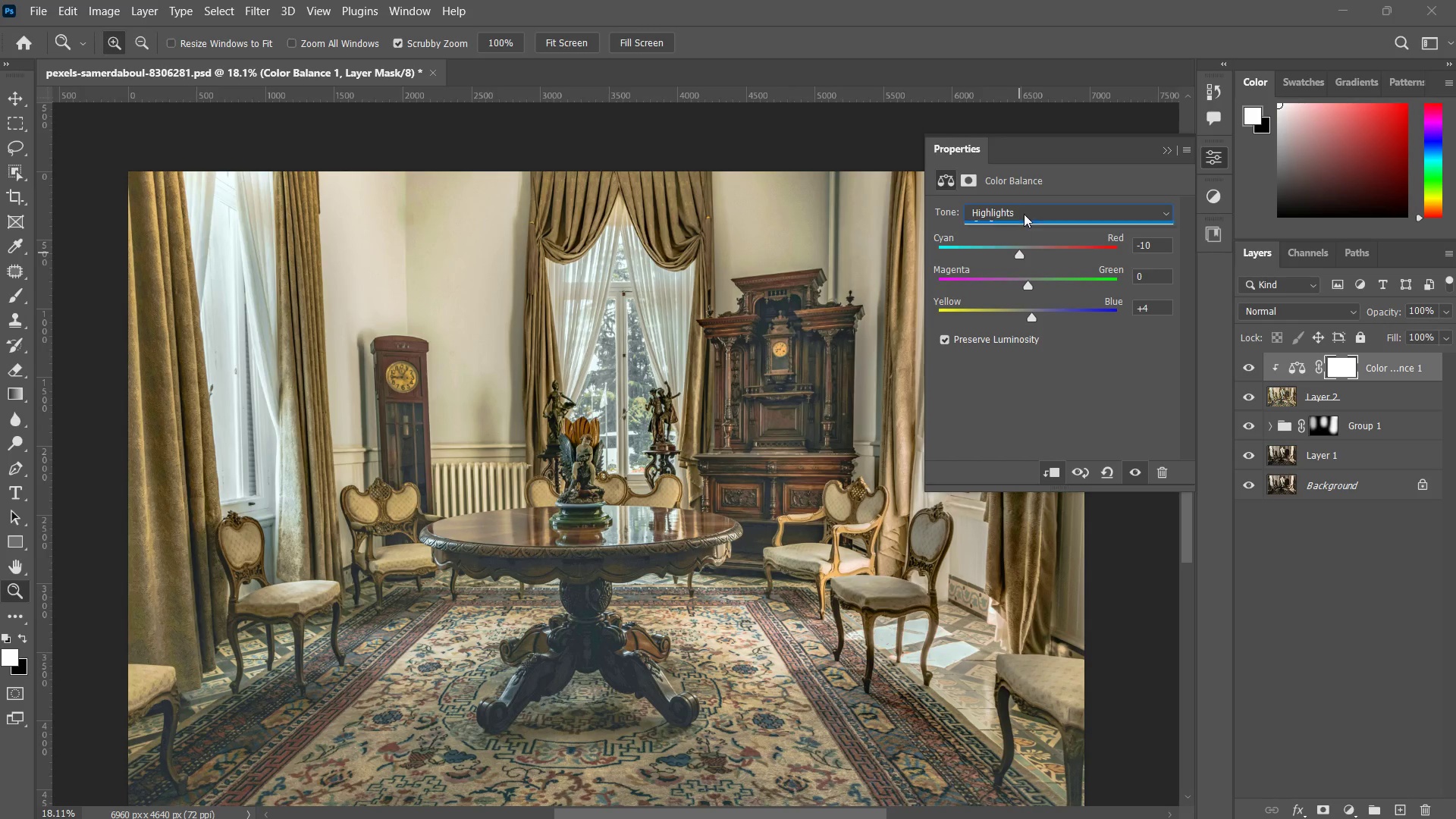 
left_click([1024, 214])
 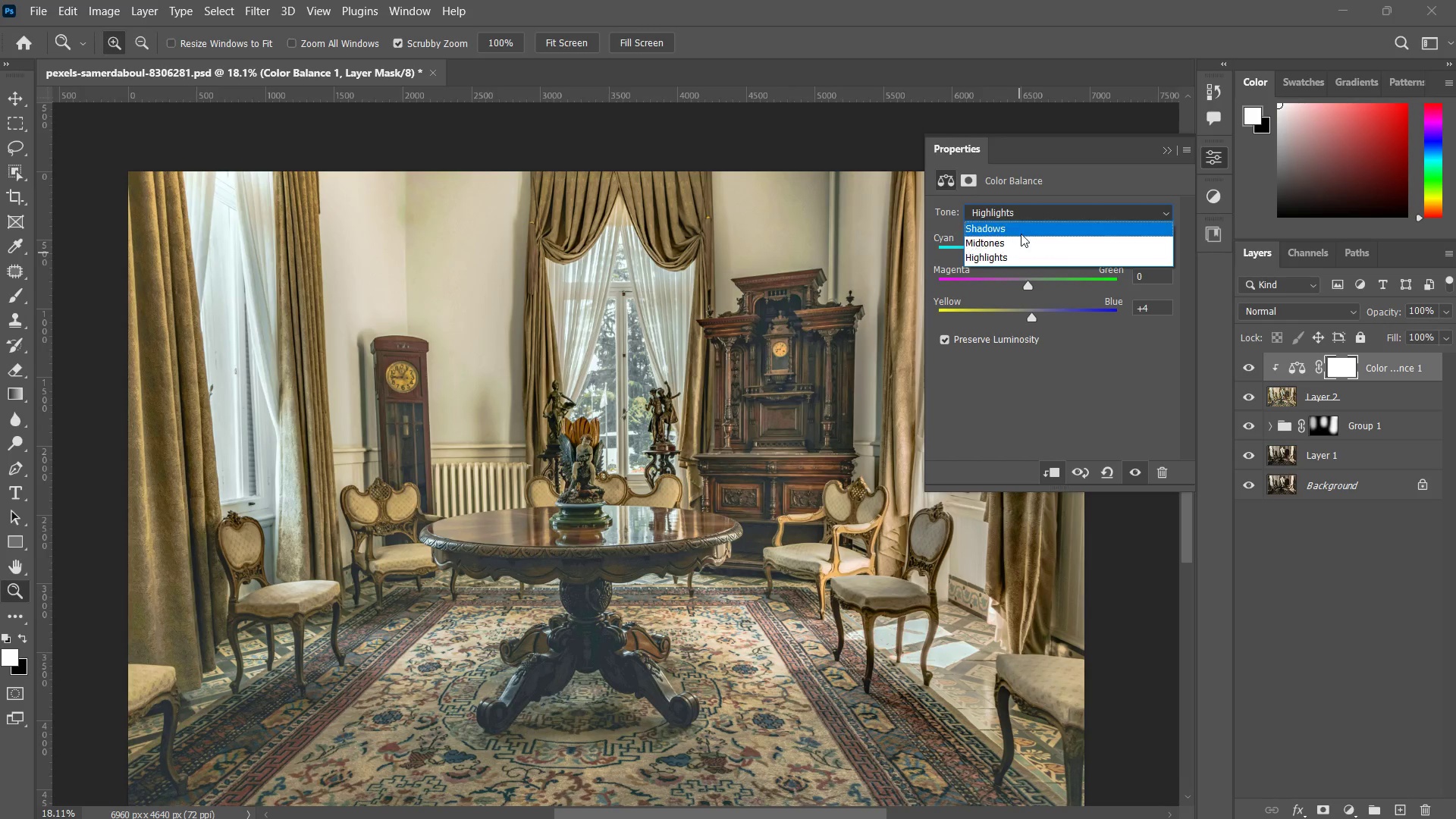 
left_click([1021, 234])
 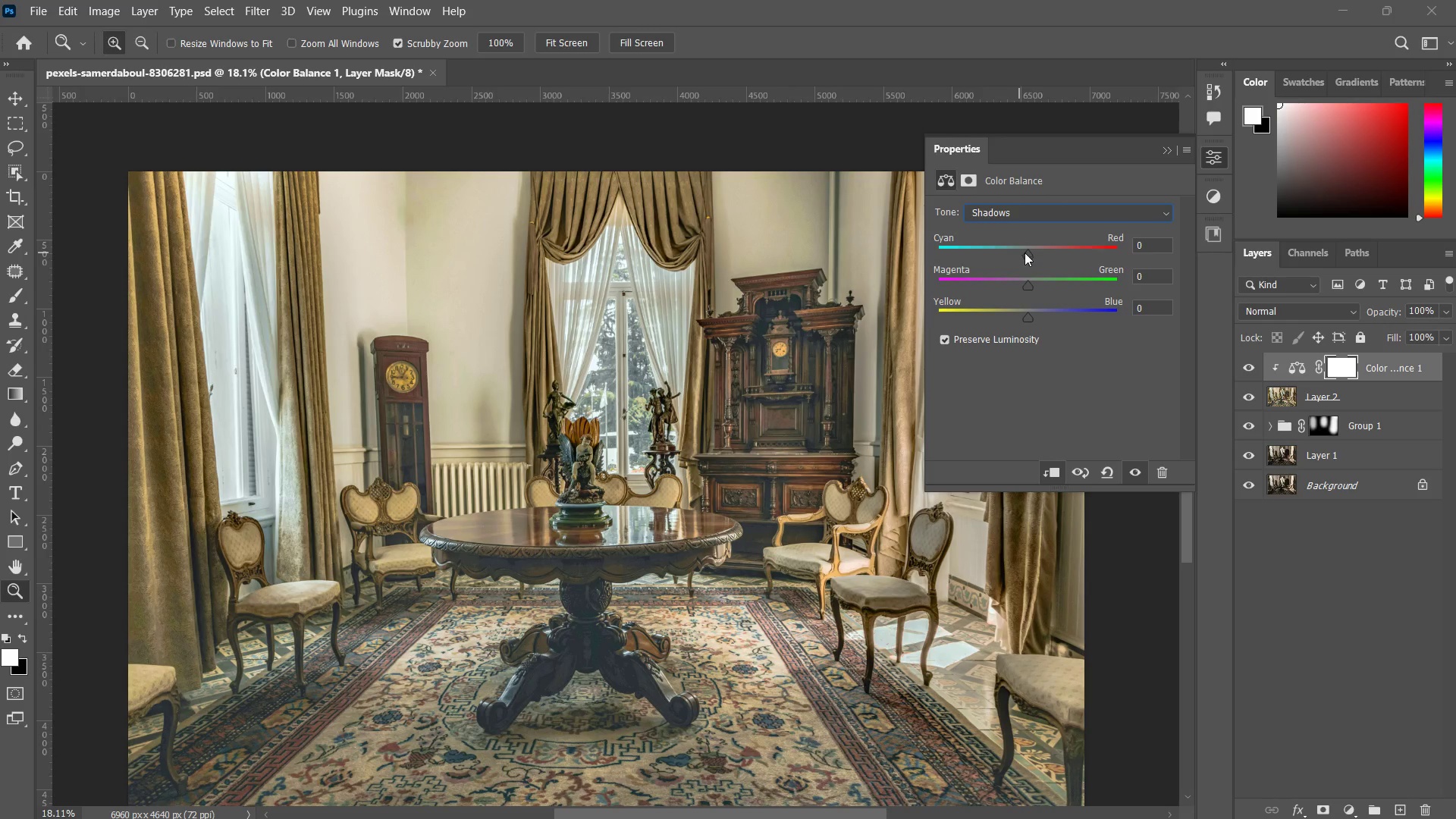 
left_click_drag(start_coordinate=[1025, 249], to_coordinate=[1037, 256])
 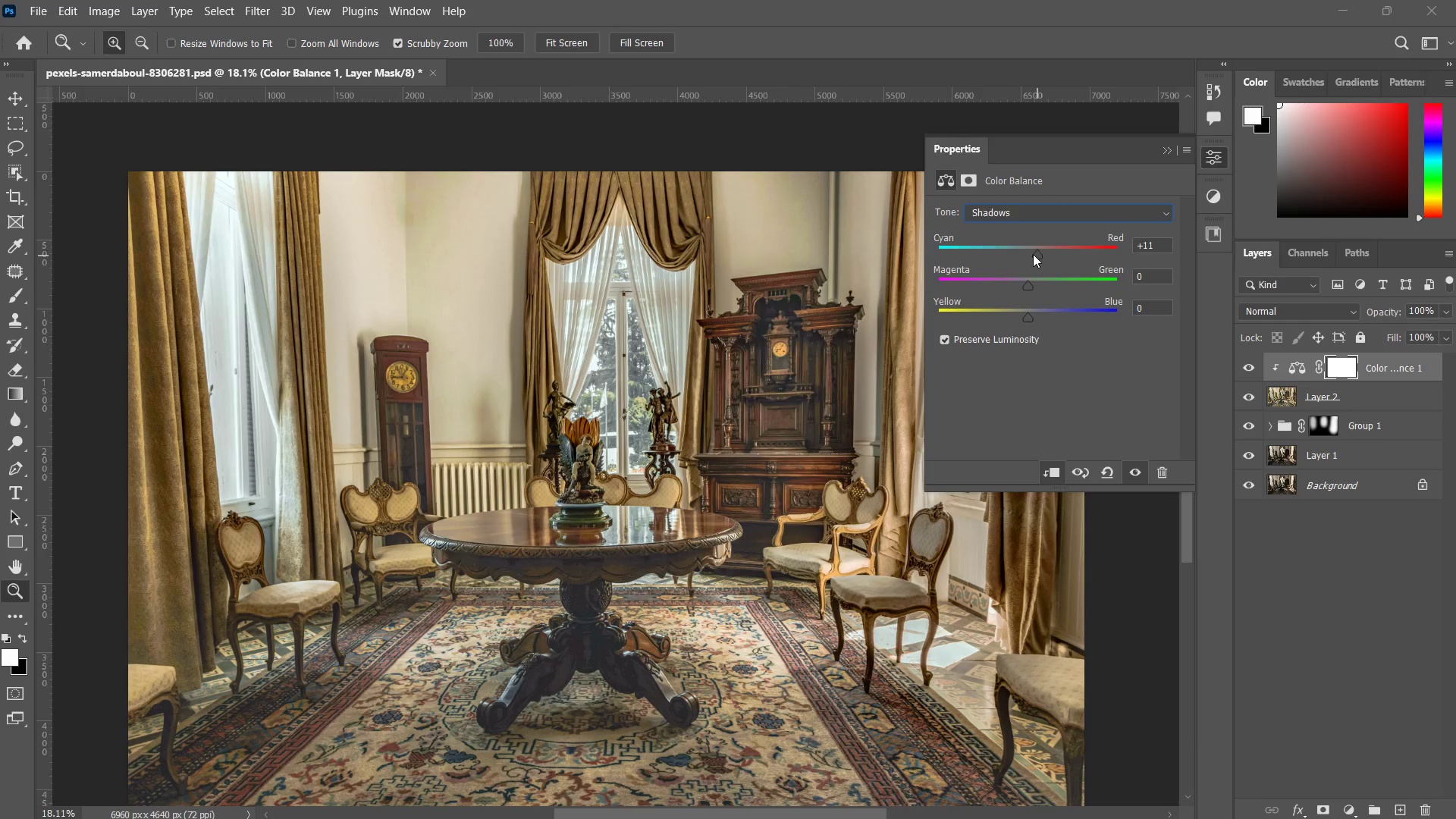 
key(Control+ControlLeft)
 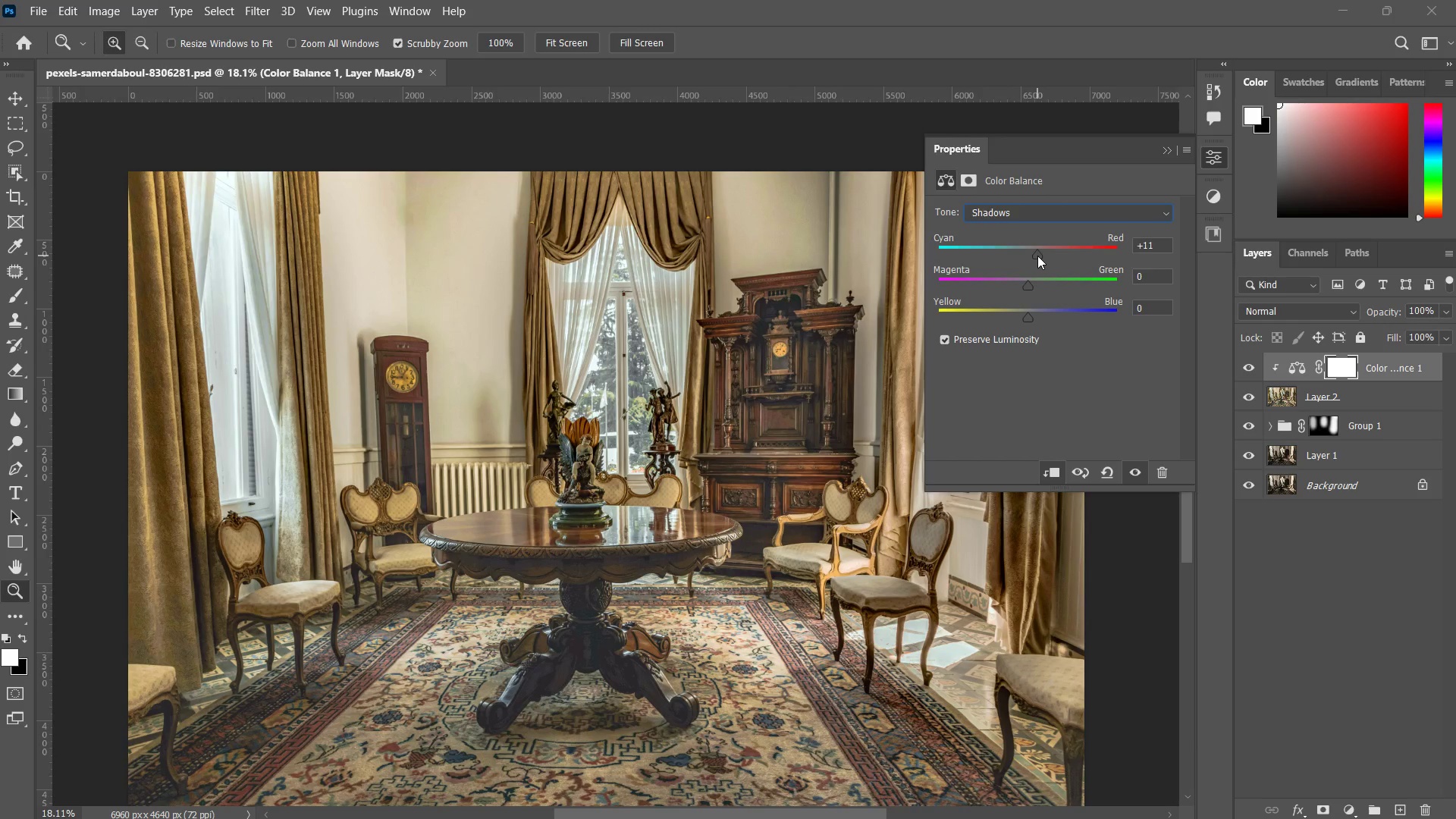 
key(Control+Z)
 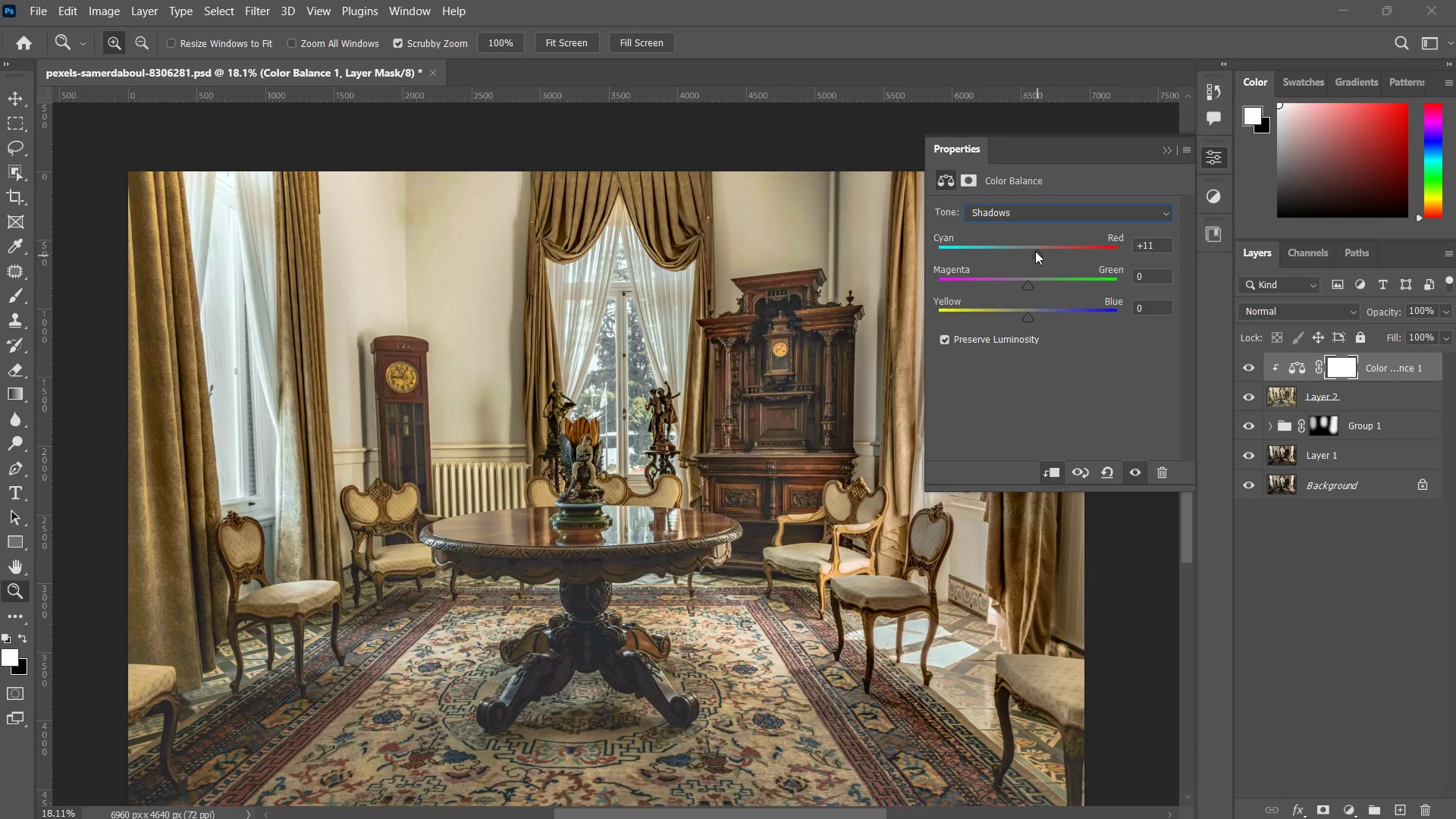 
left_click_drag(start_coordinate=[1037, 251], to_coordinate=[1038, 256])
 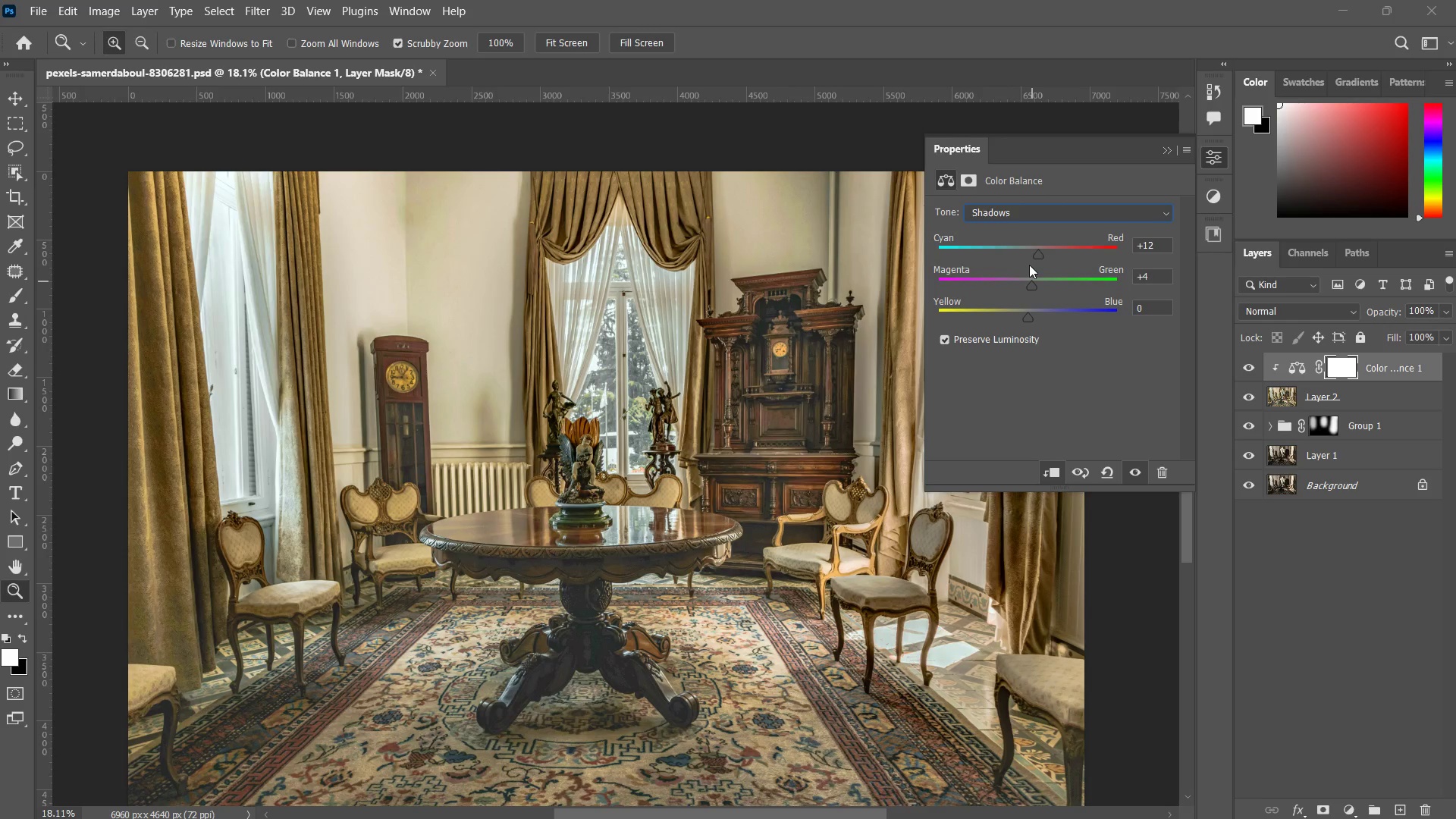 
left_click_drag(start_coordinate=[1035, 250], to_coordinate=[1031, 251])
 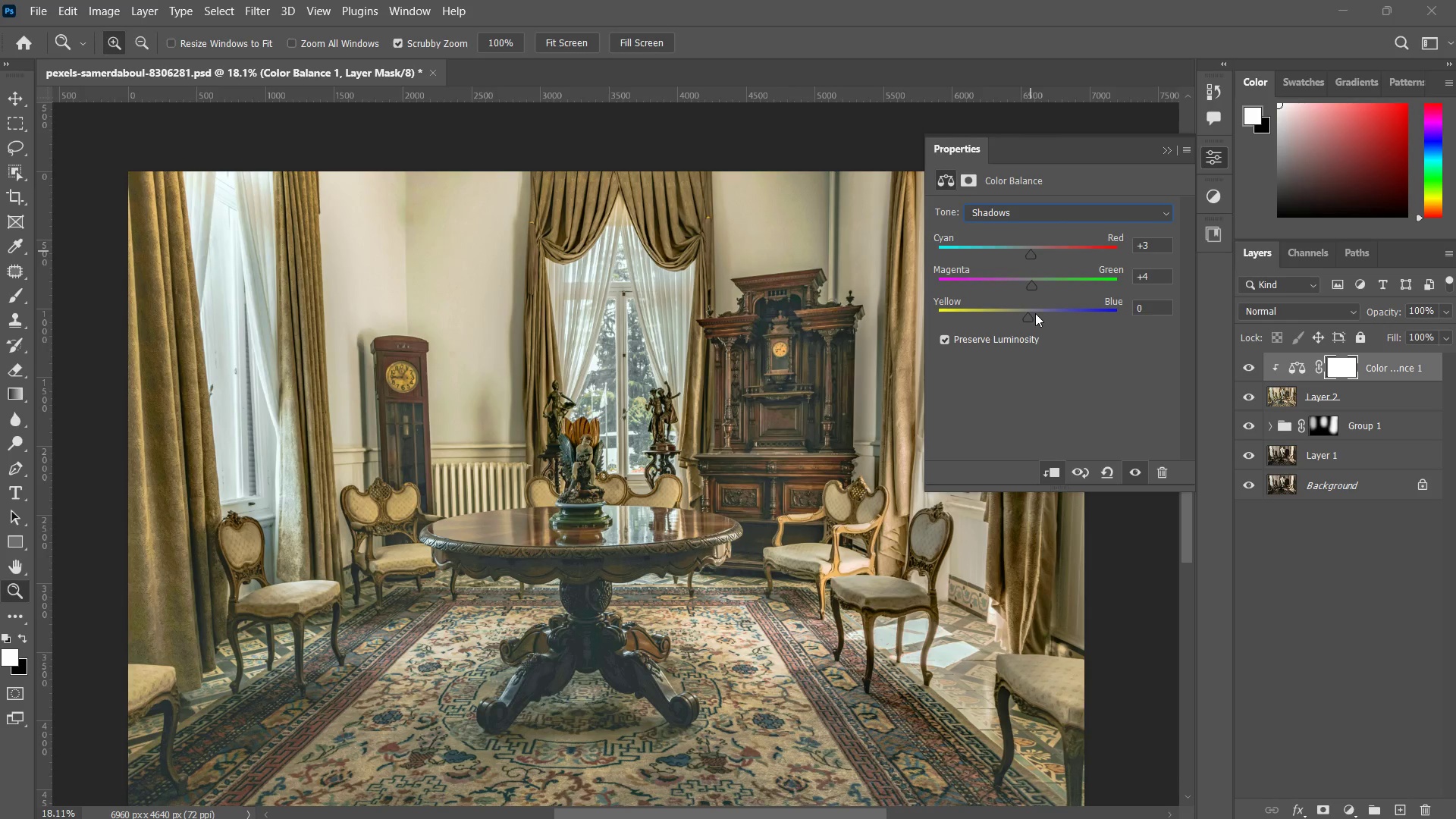 
left_click_drag(start_coordinate=[1036, 313], to_coordinate=[1027, 315])
 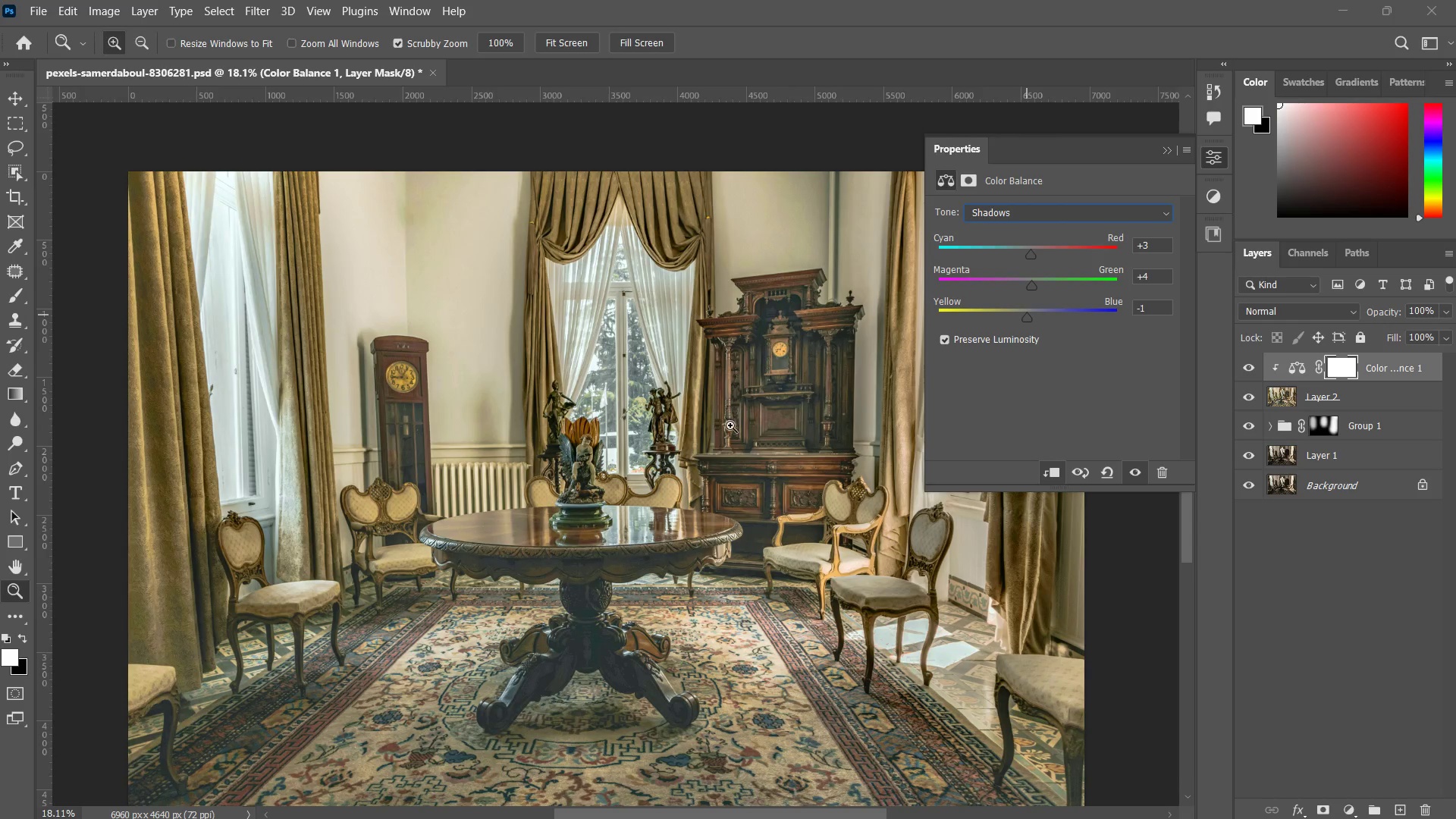 
key(Z)
 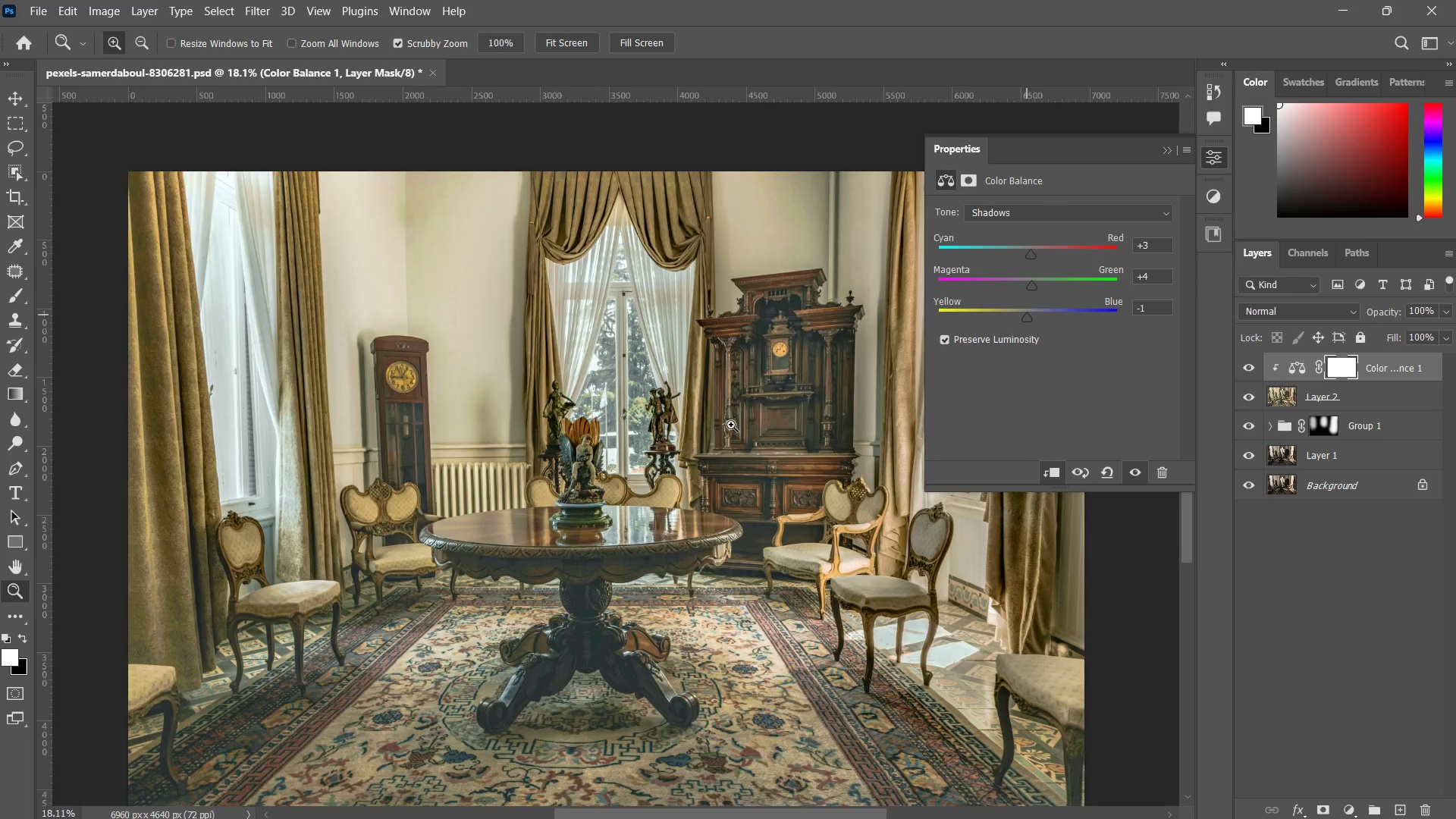 
left_click_drag(start_coordinate=[742, 420], to_coordinate=[717, 439])
 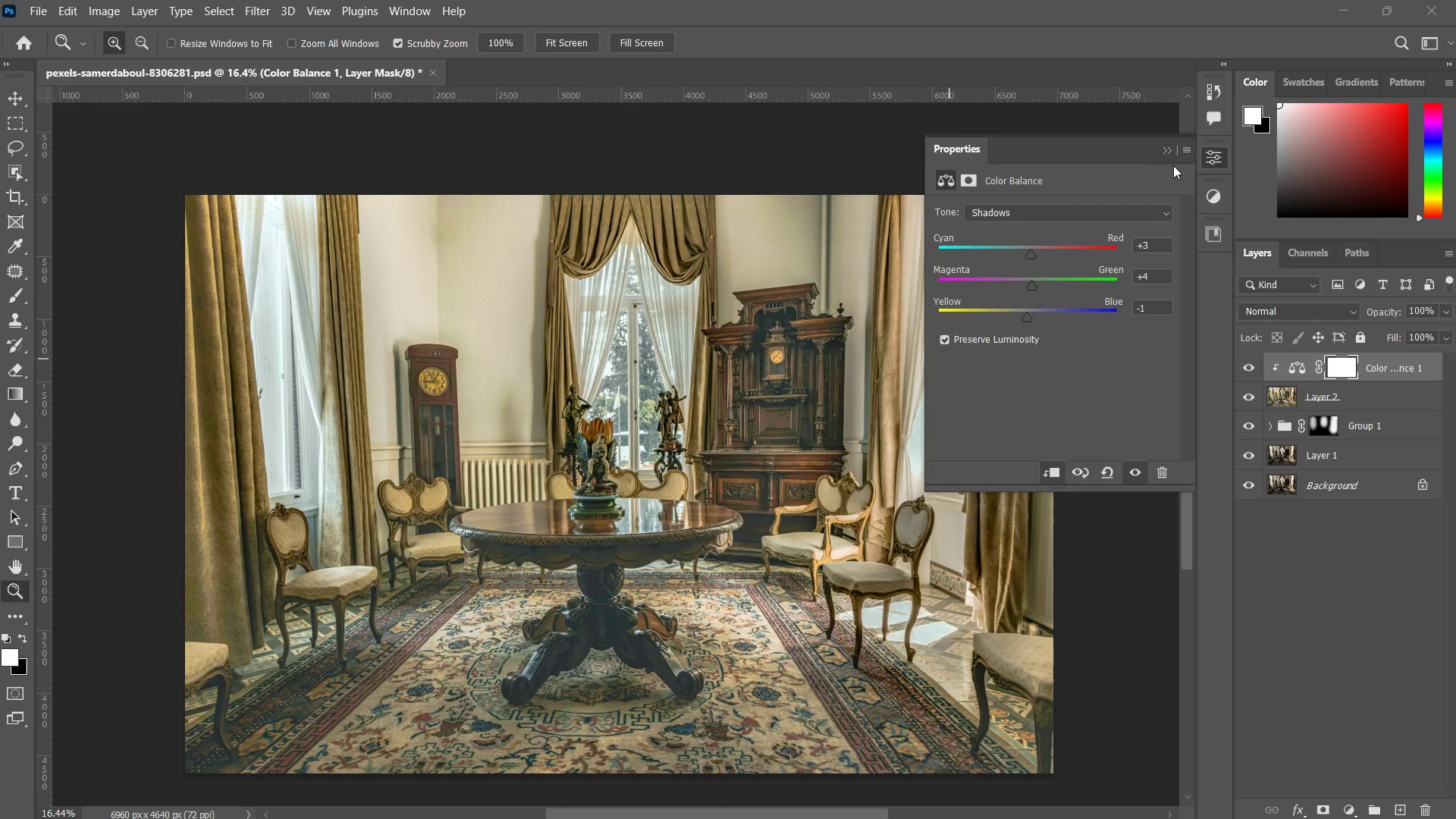 
left_click([1163, 150])
 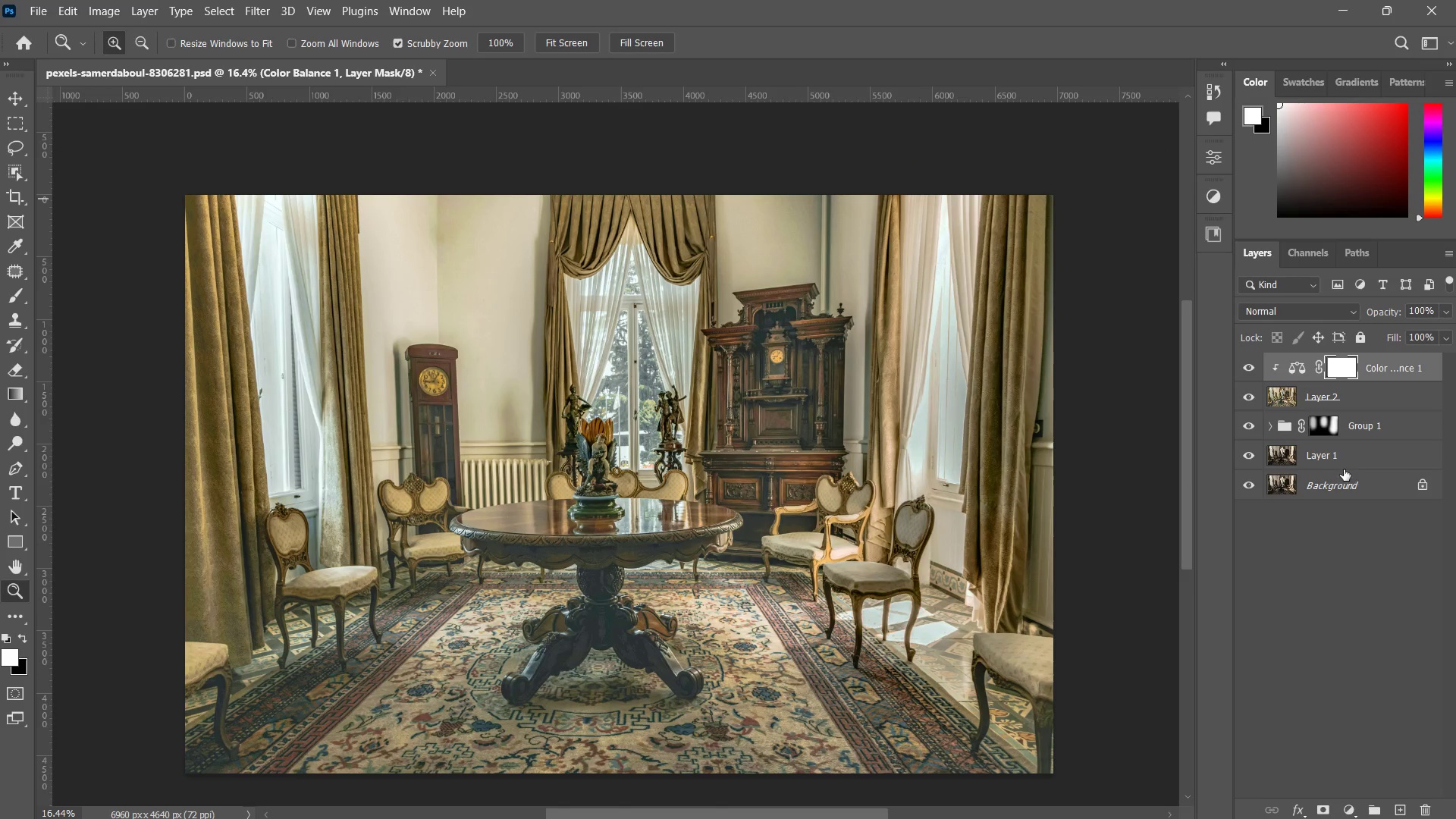 
left_click([1345, 462])
 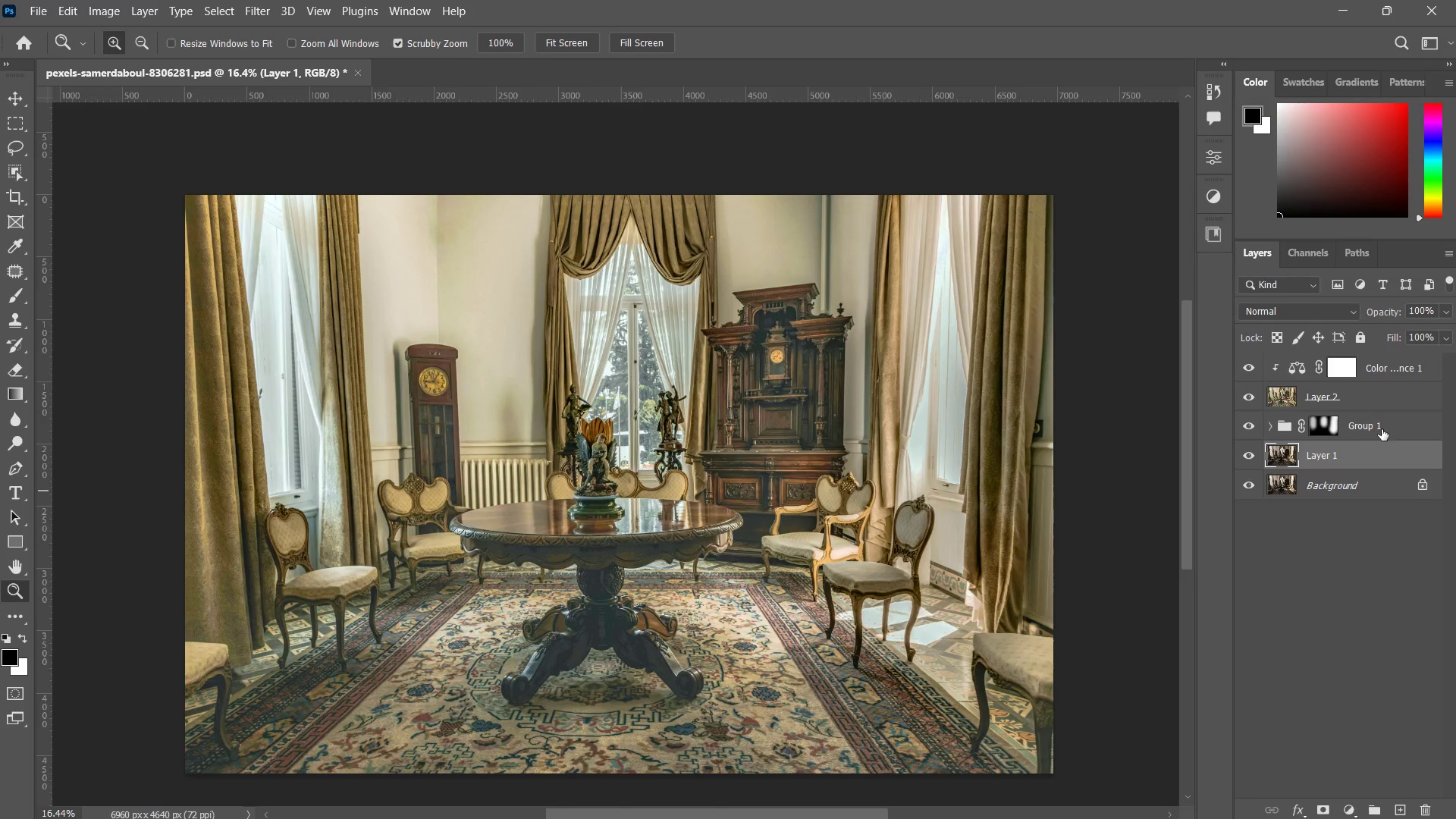 
left_click([1384, 425])
 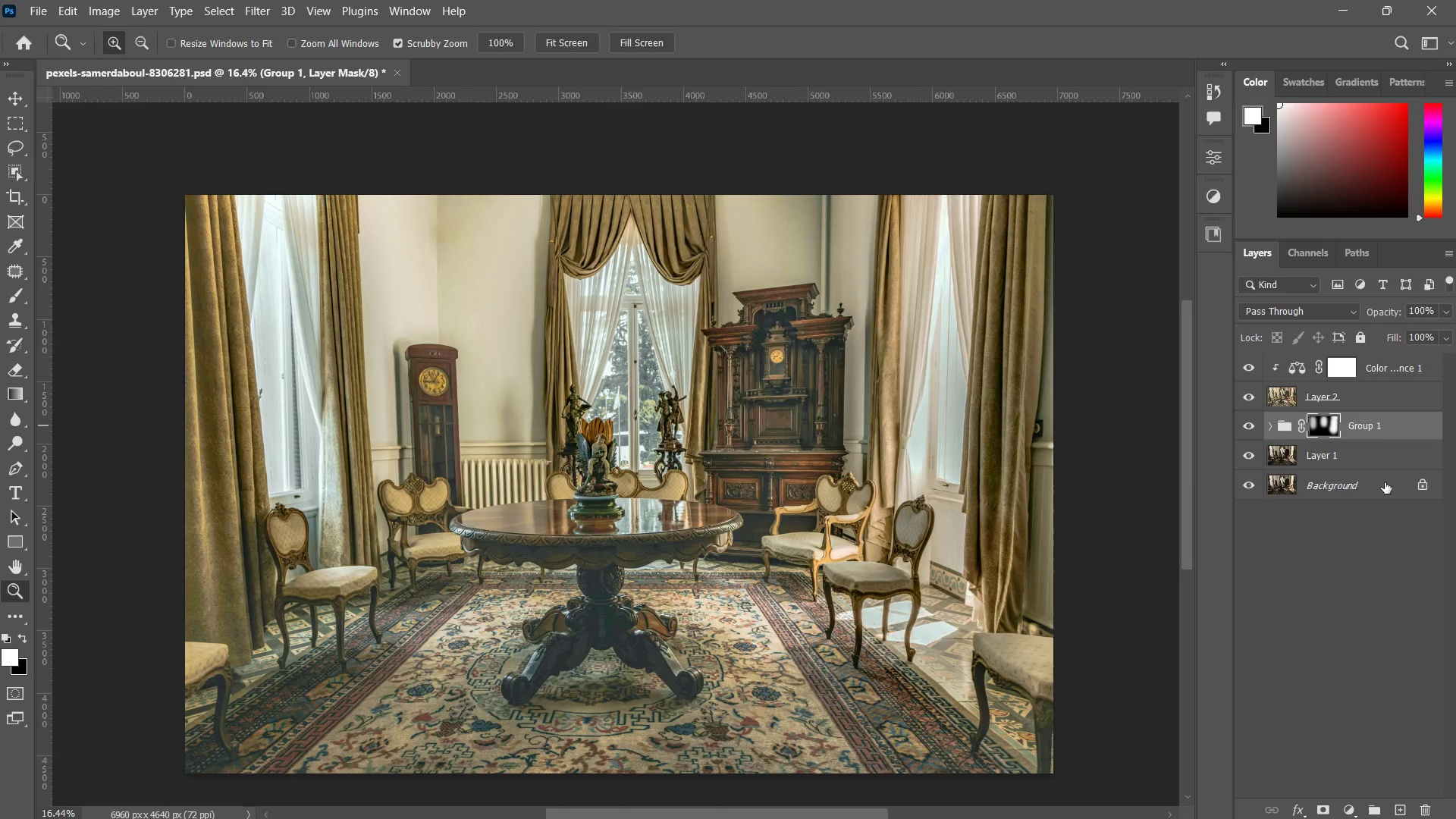 
left_click([1382, 488])
 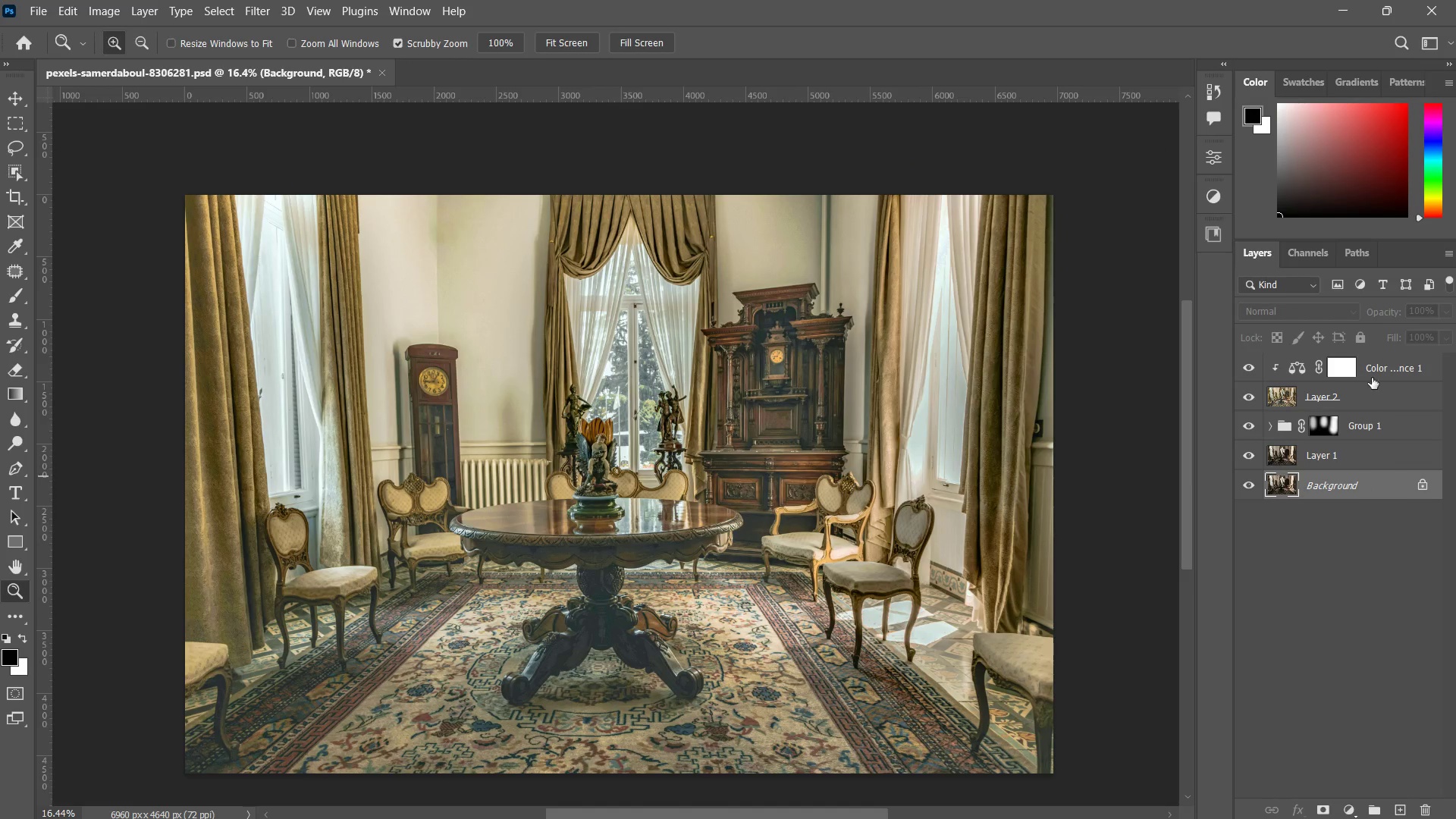 
hold_key(key=ShiftLeft, duration=1.09)
left_click([1383, 362])
 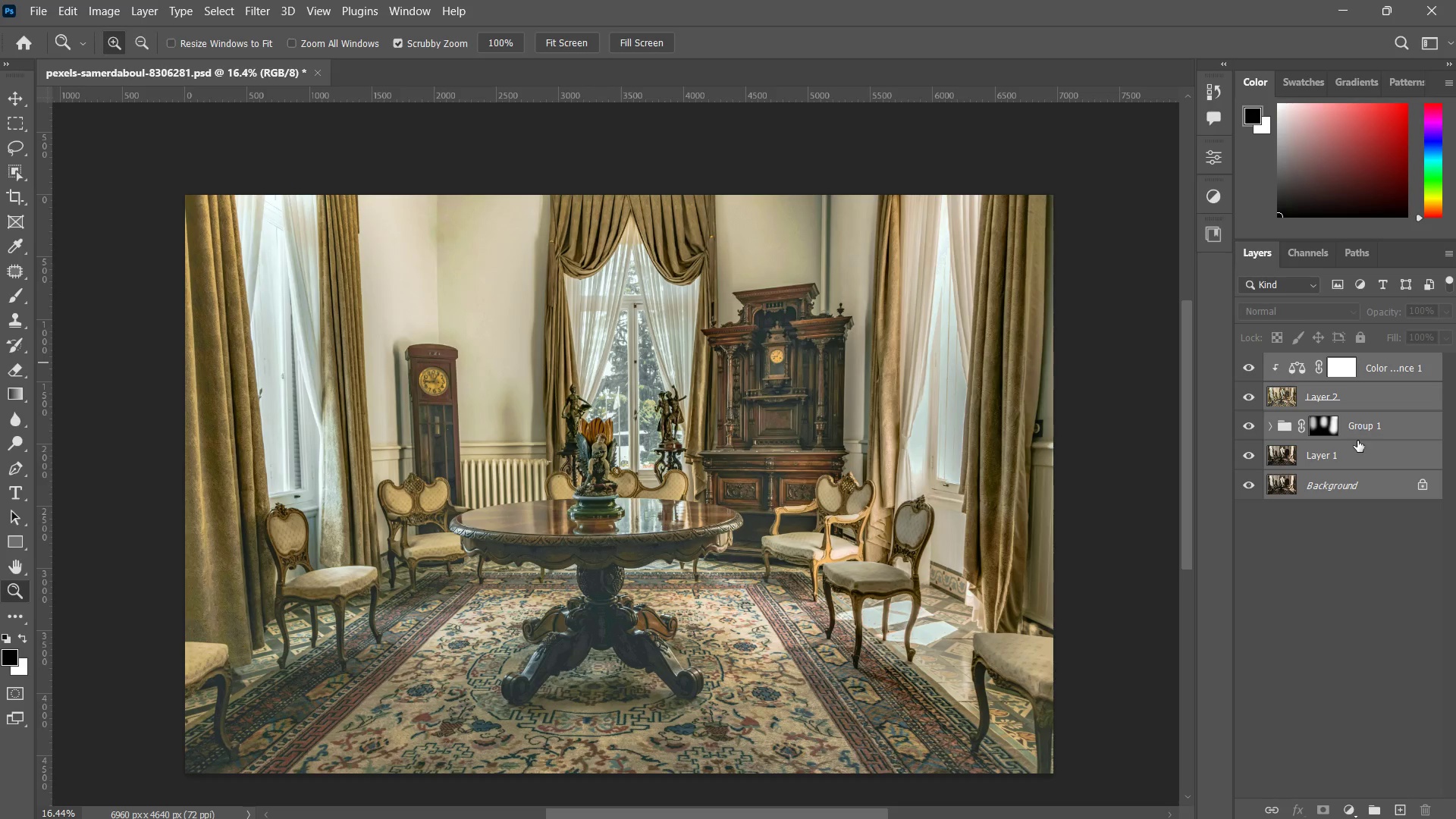 
left_click([1360, 457])
 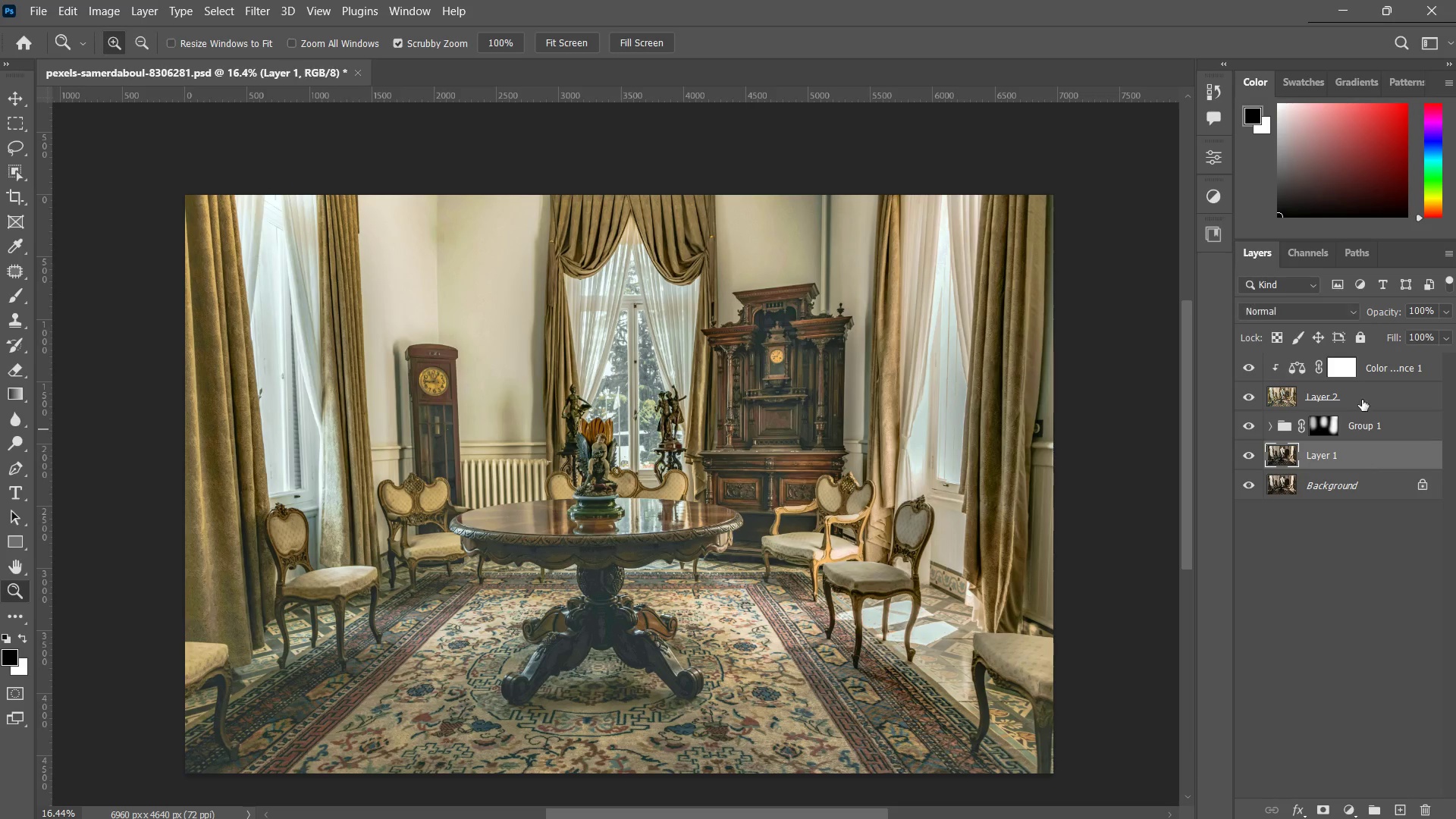 
hold_key(key=ShiftLeft, duration=1.11)
left_click([1379, 372])
 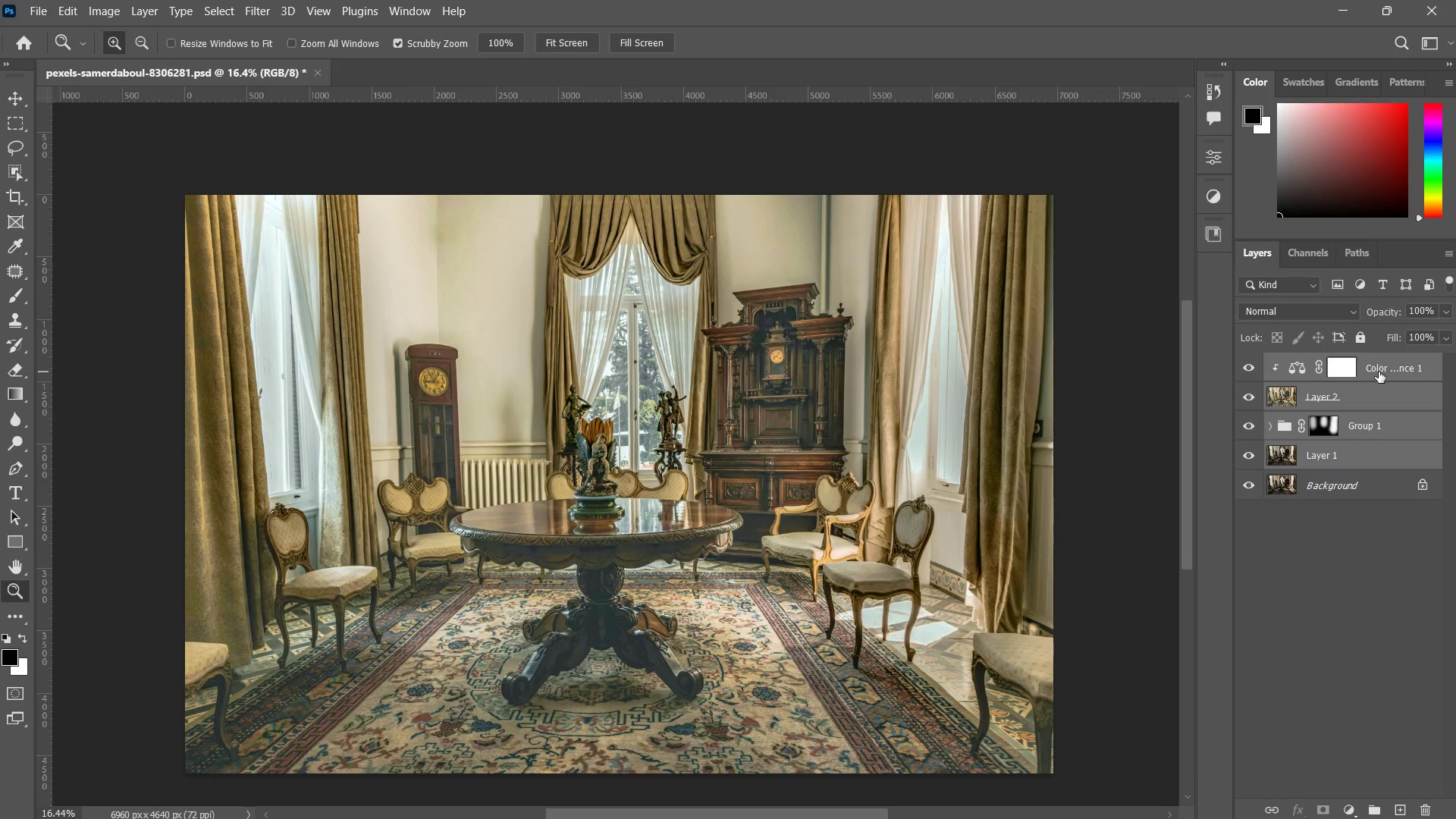 
key(Control+G)
 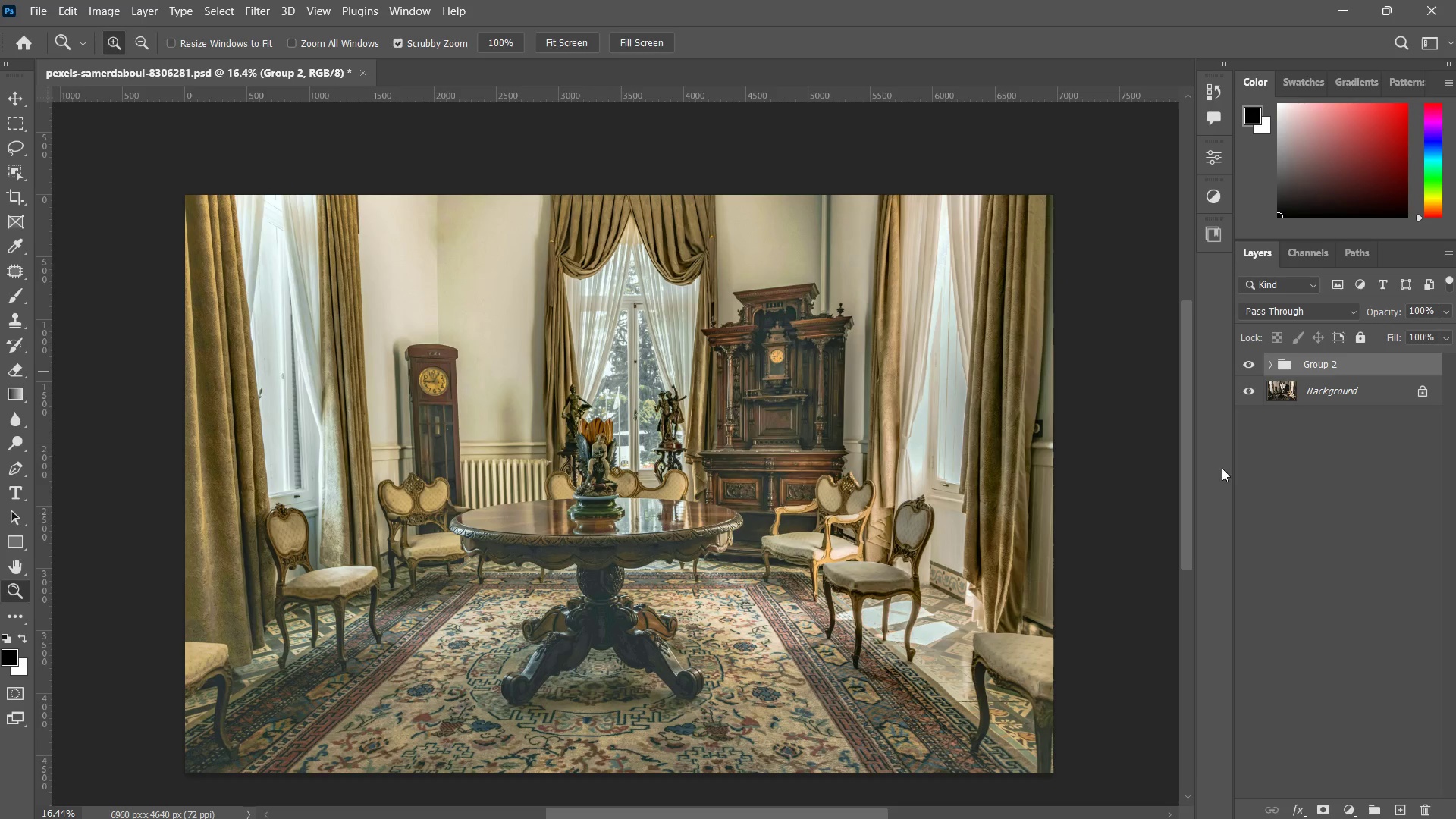 
key(Meta+Shift+S)
 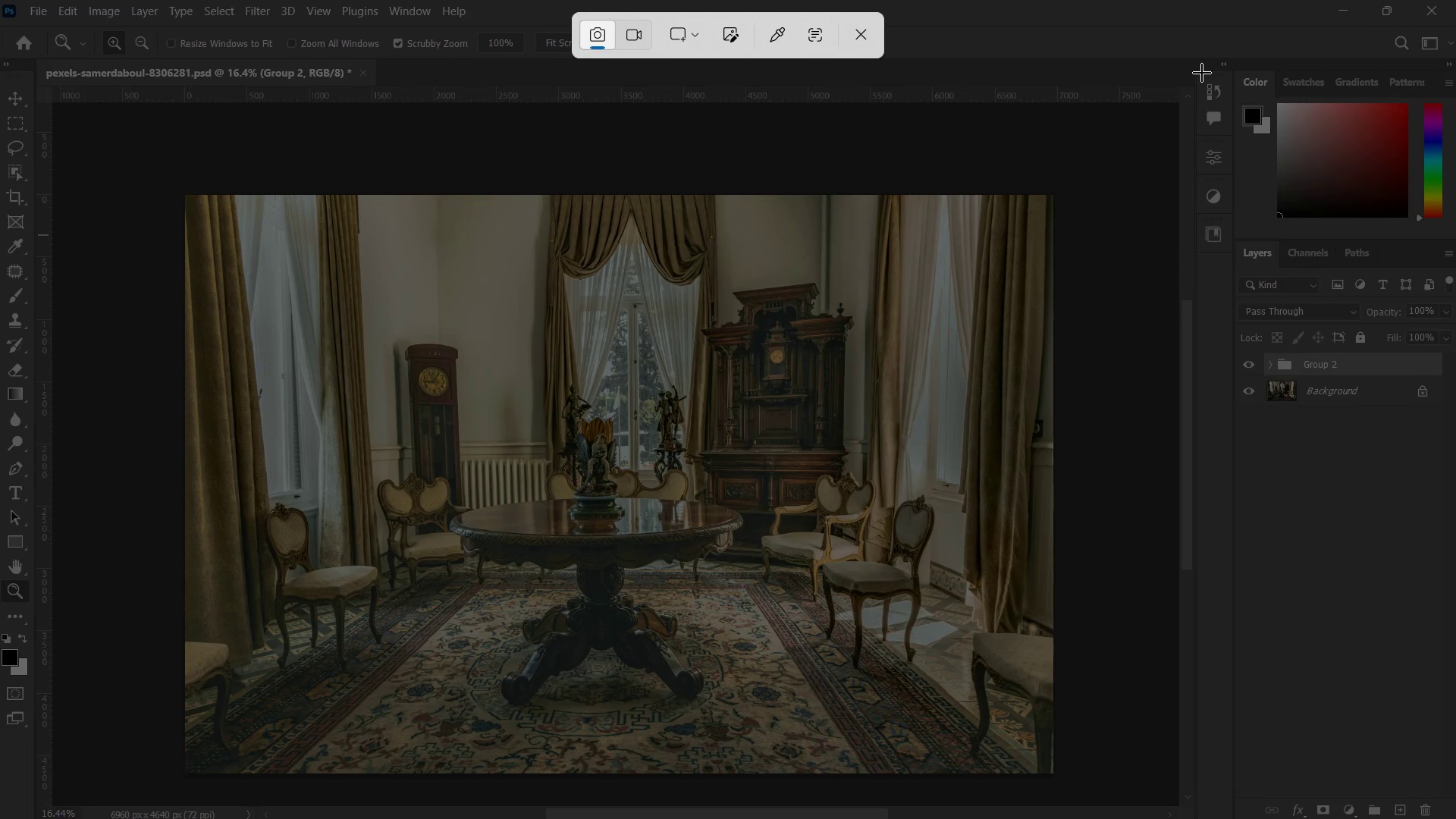 
left_click_drag(start_coordinate=[1198, 71], to_coordinate=[1455, 818])
 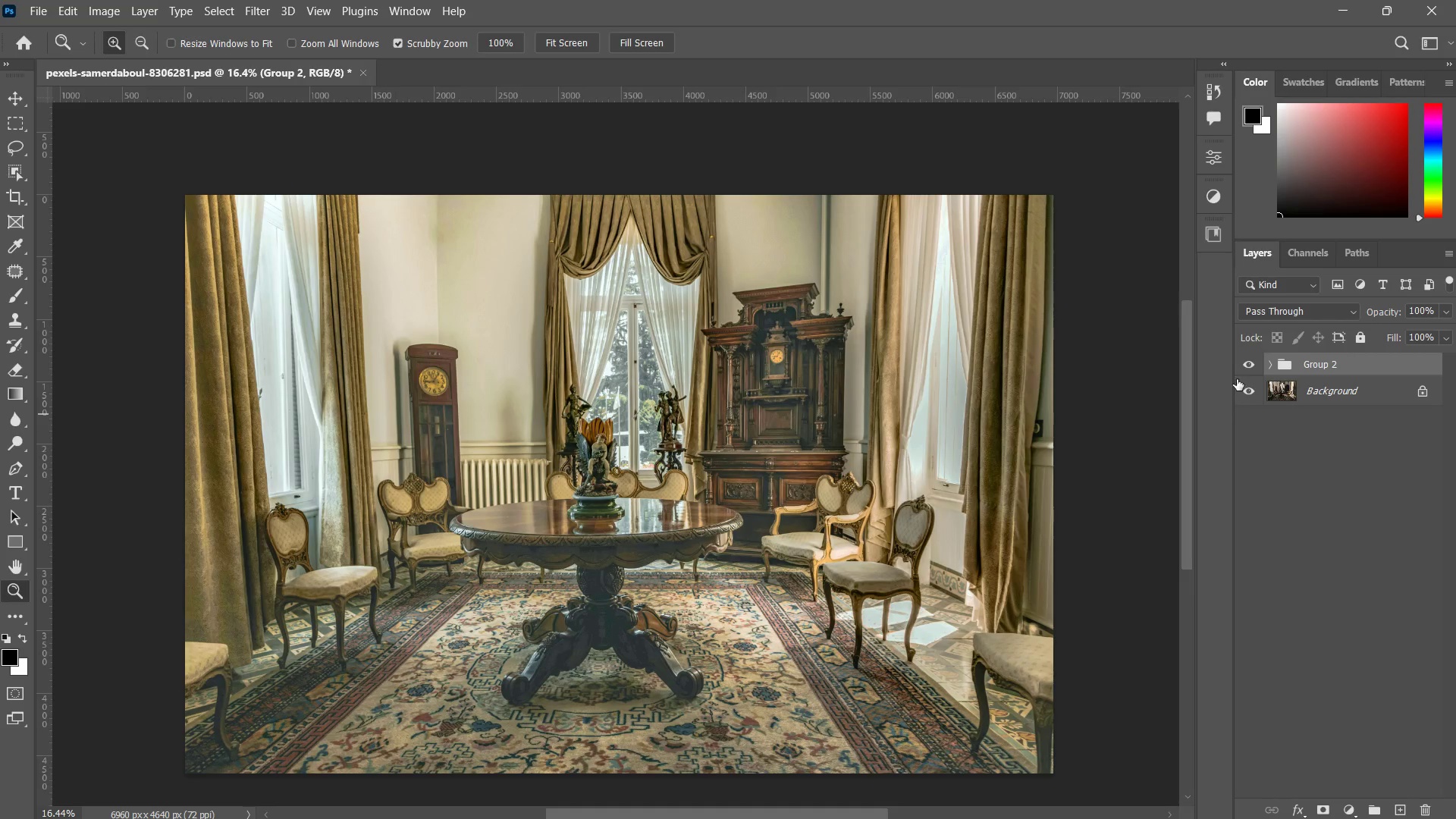 
mouse_move([1278, 383])
 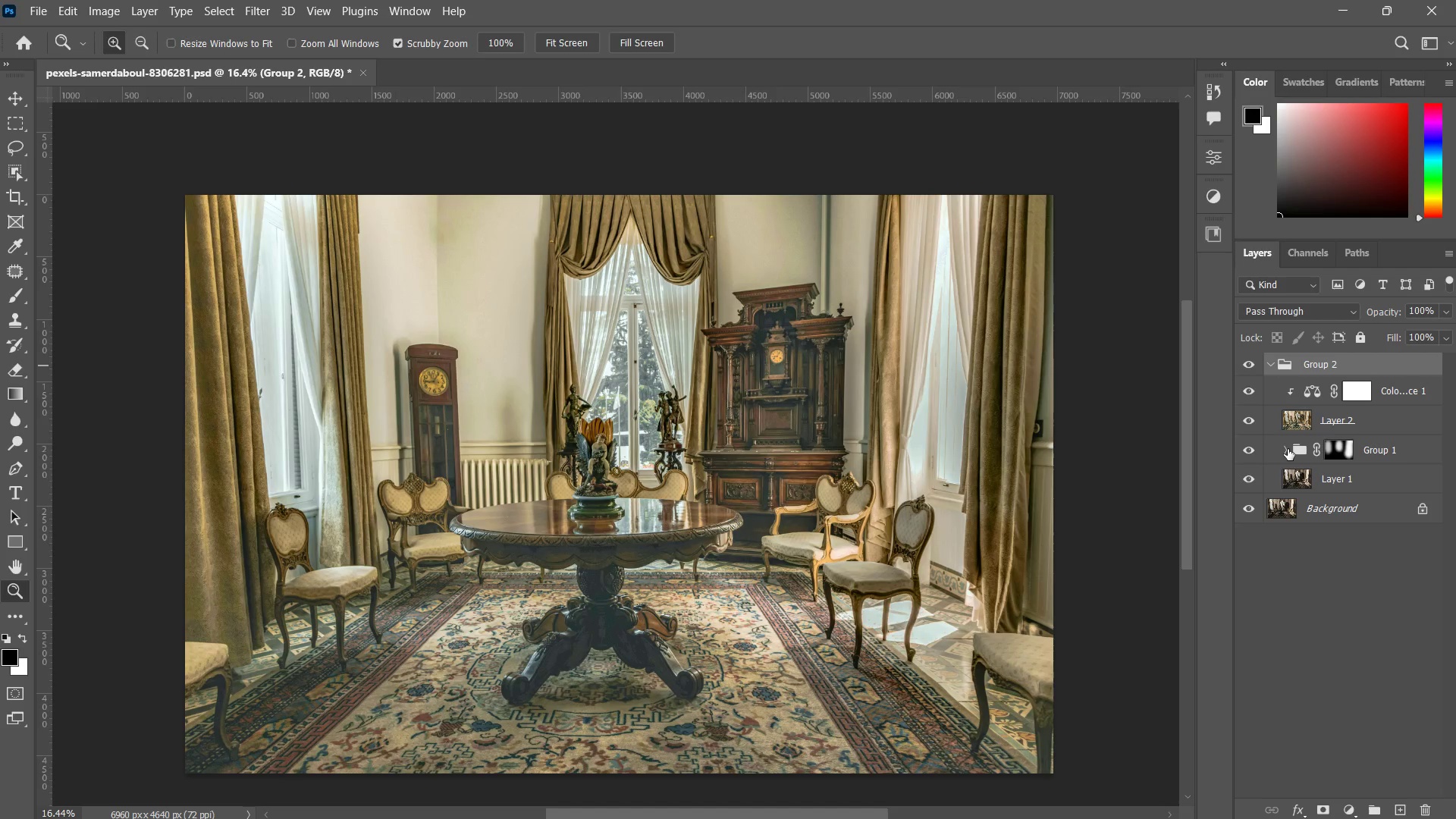 
left_click([1287, 449])
 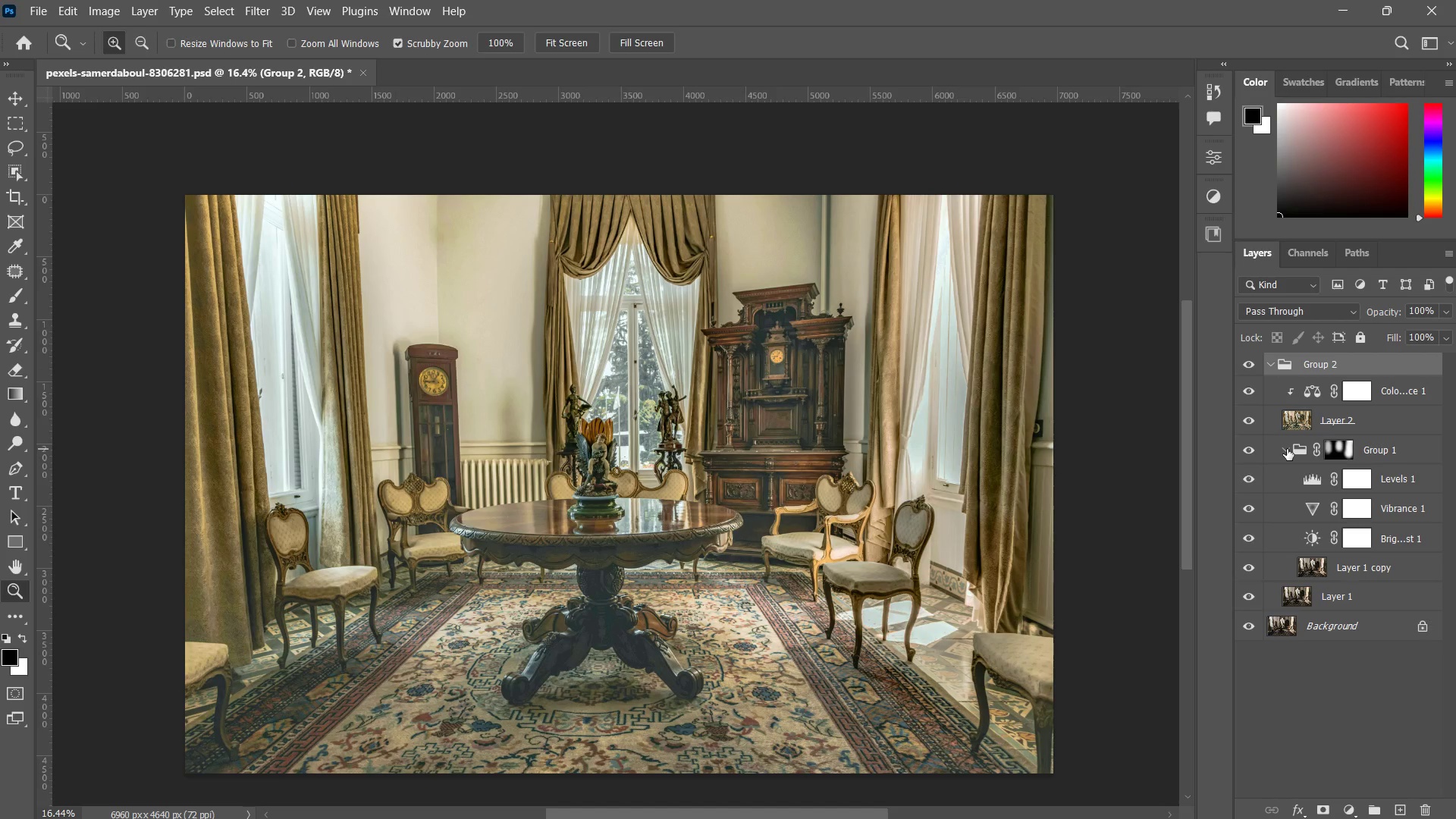 
key(Meta+Shift+S)
 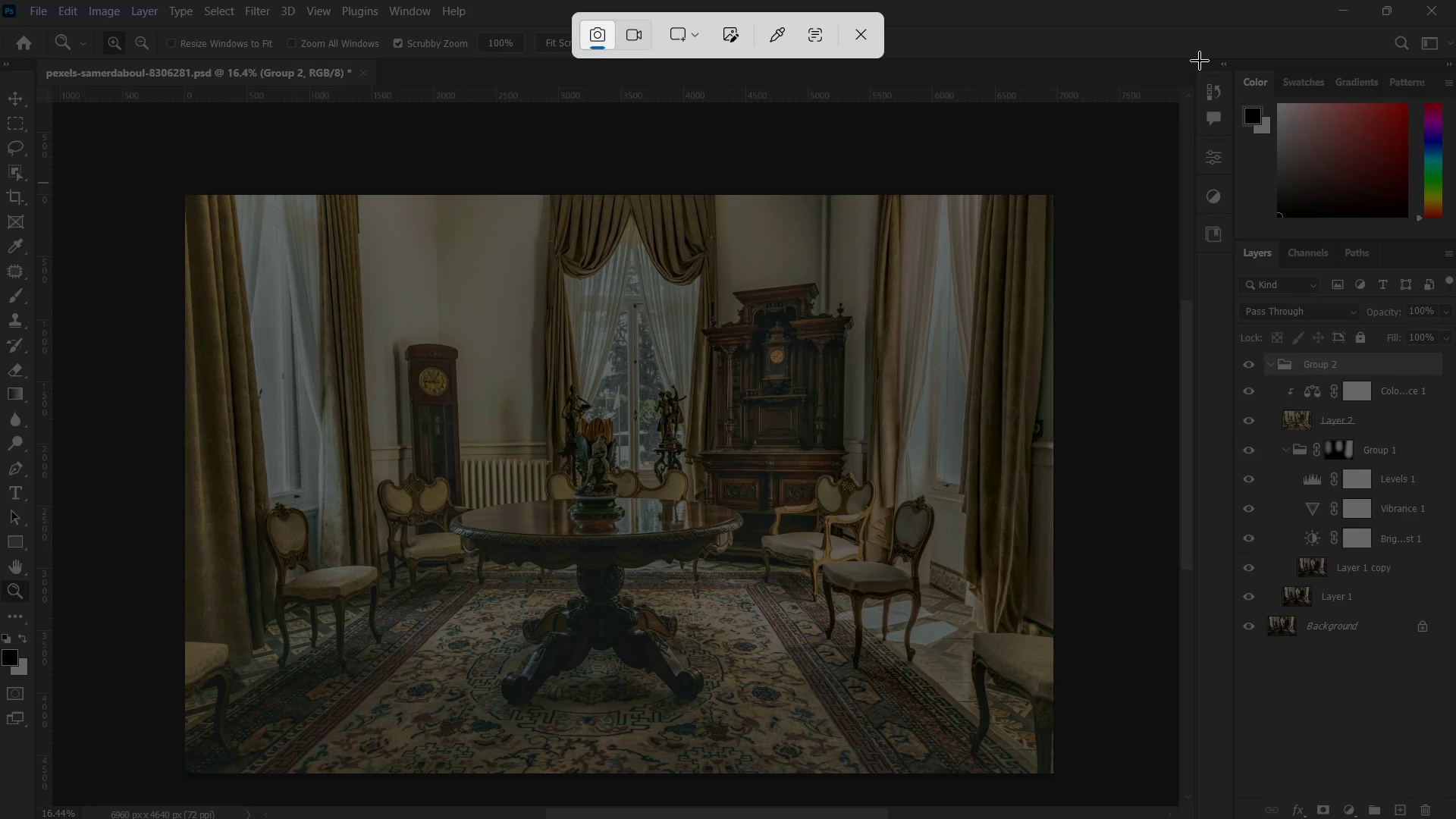 
left_click_drag(start_coordinate=[1197, 58], to_coordinate=[1455, 818])
 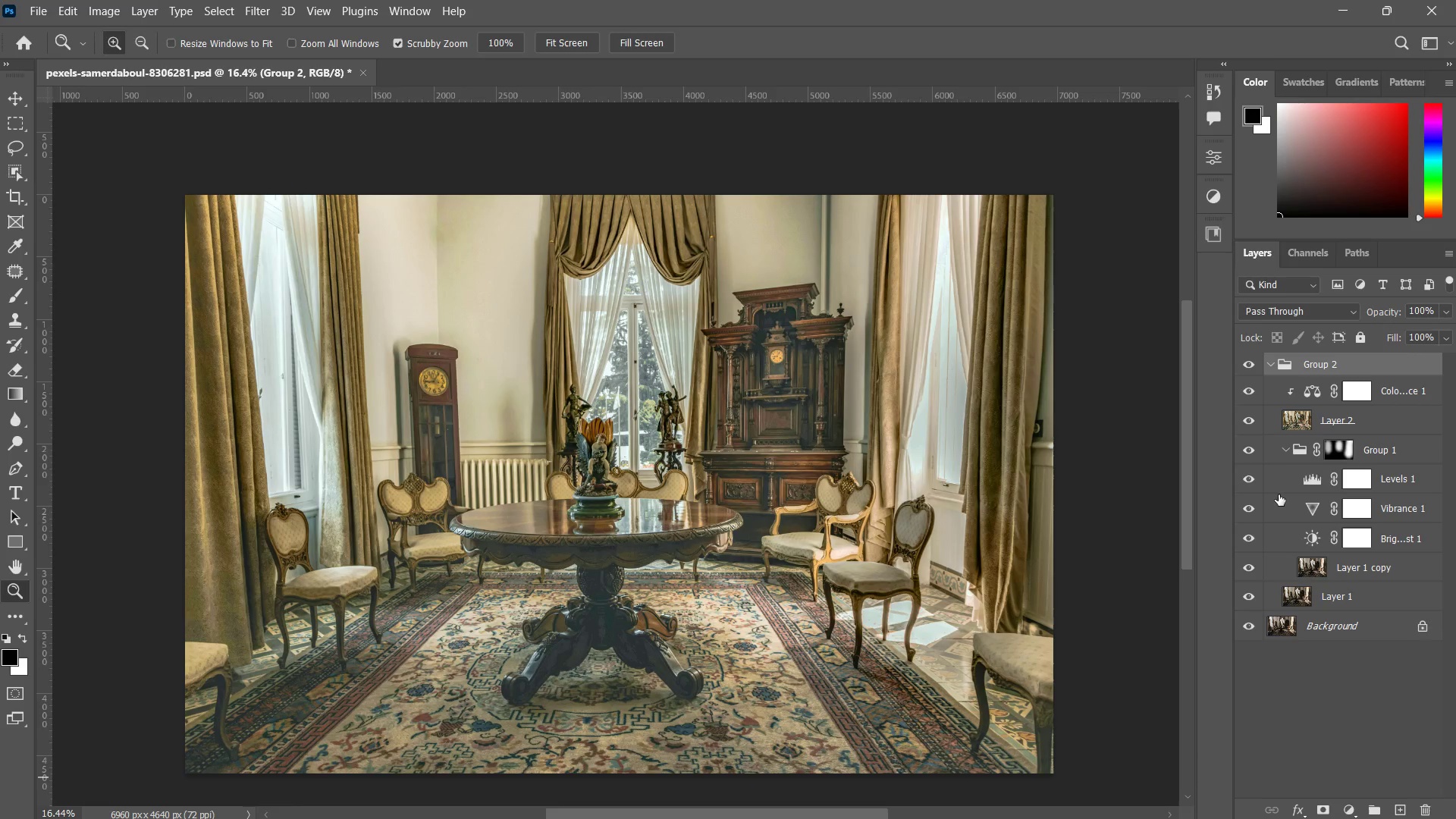 
left_click([1287, 447])
 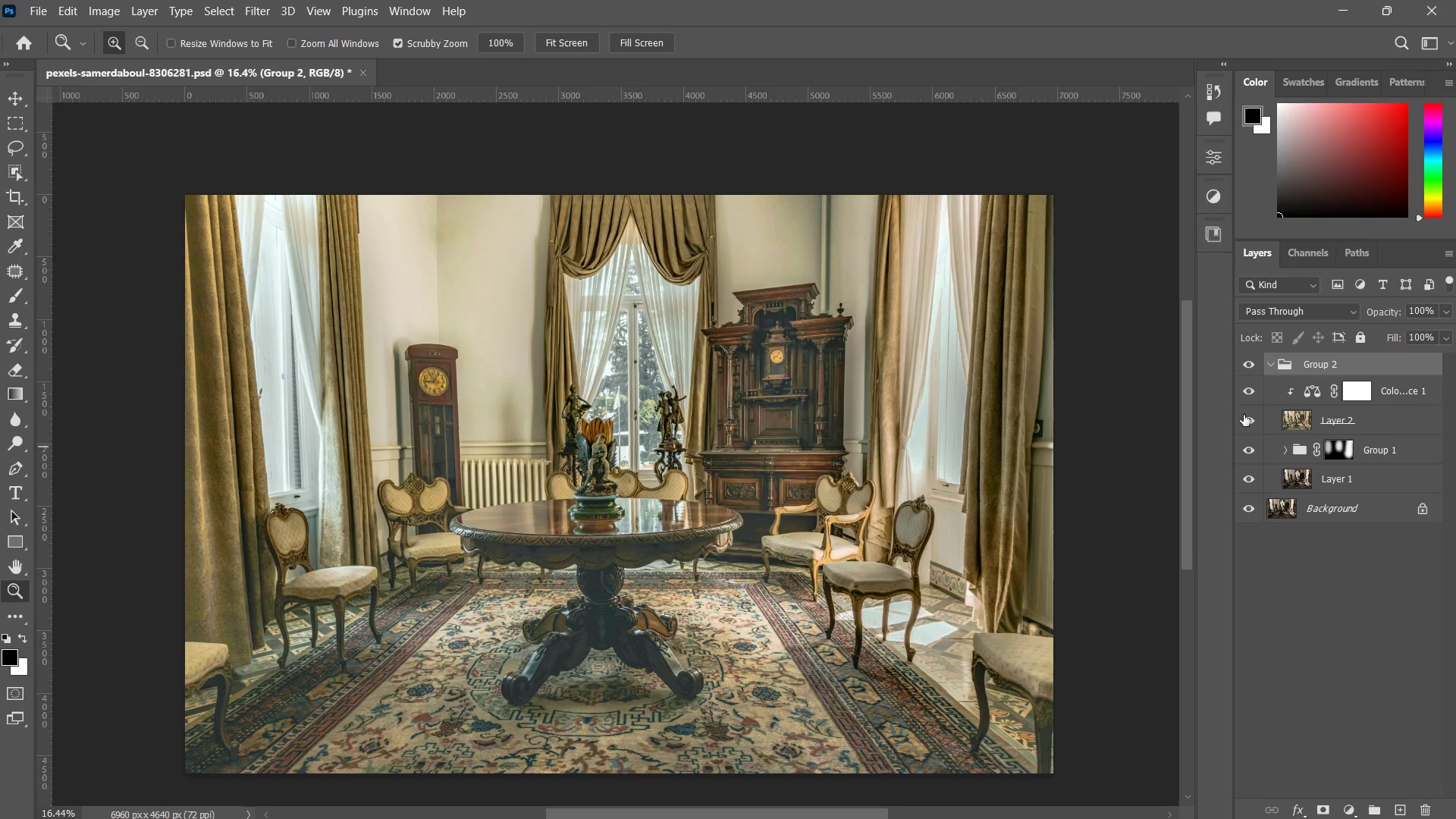 
key(Meta+Shift+S)
 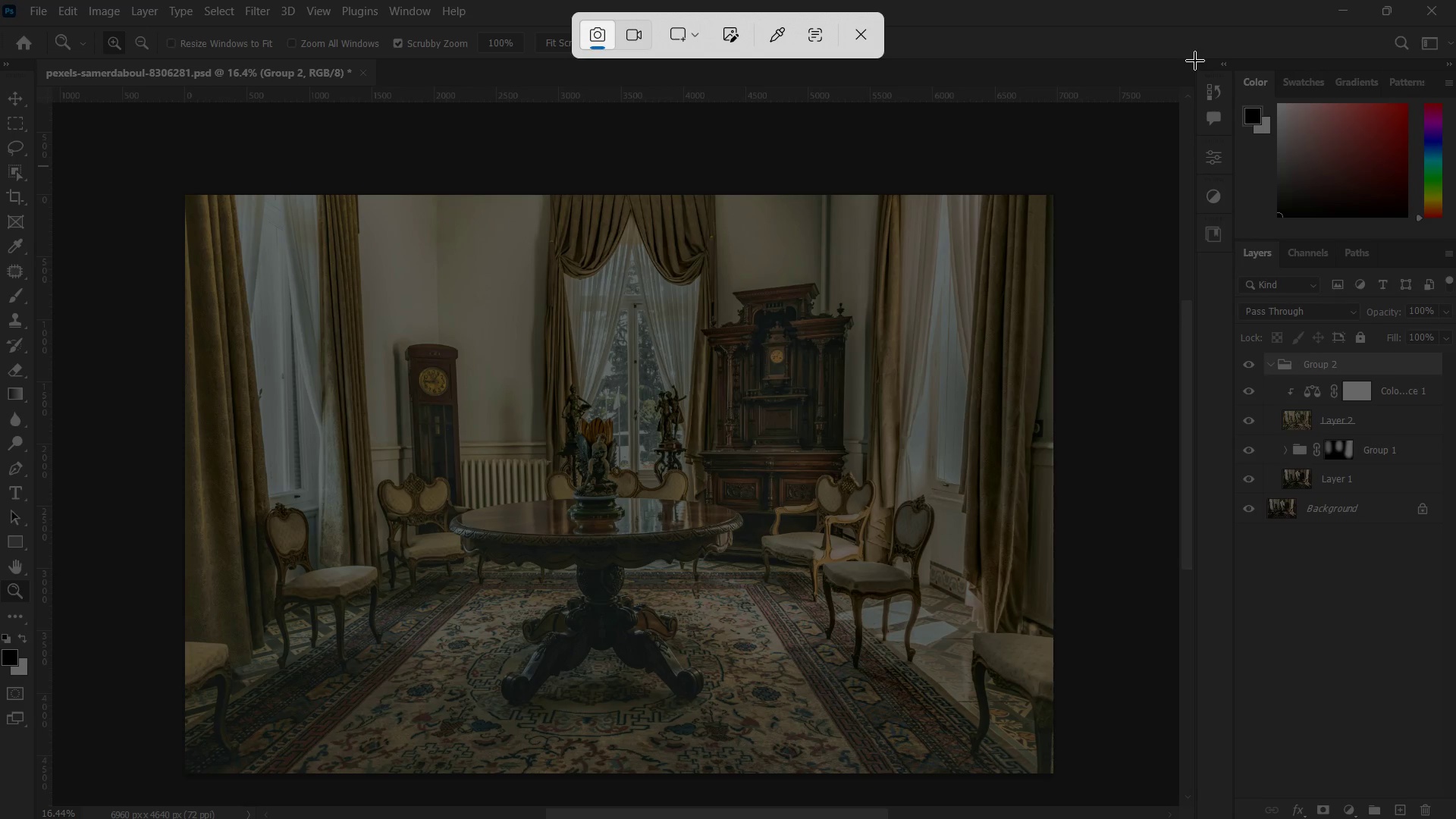 
left_click_drag(start_coordinate=[1199, 57], to_coordinate=[1455, 818])
 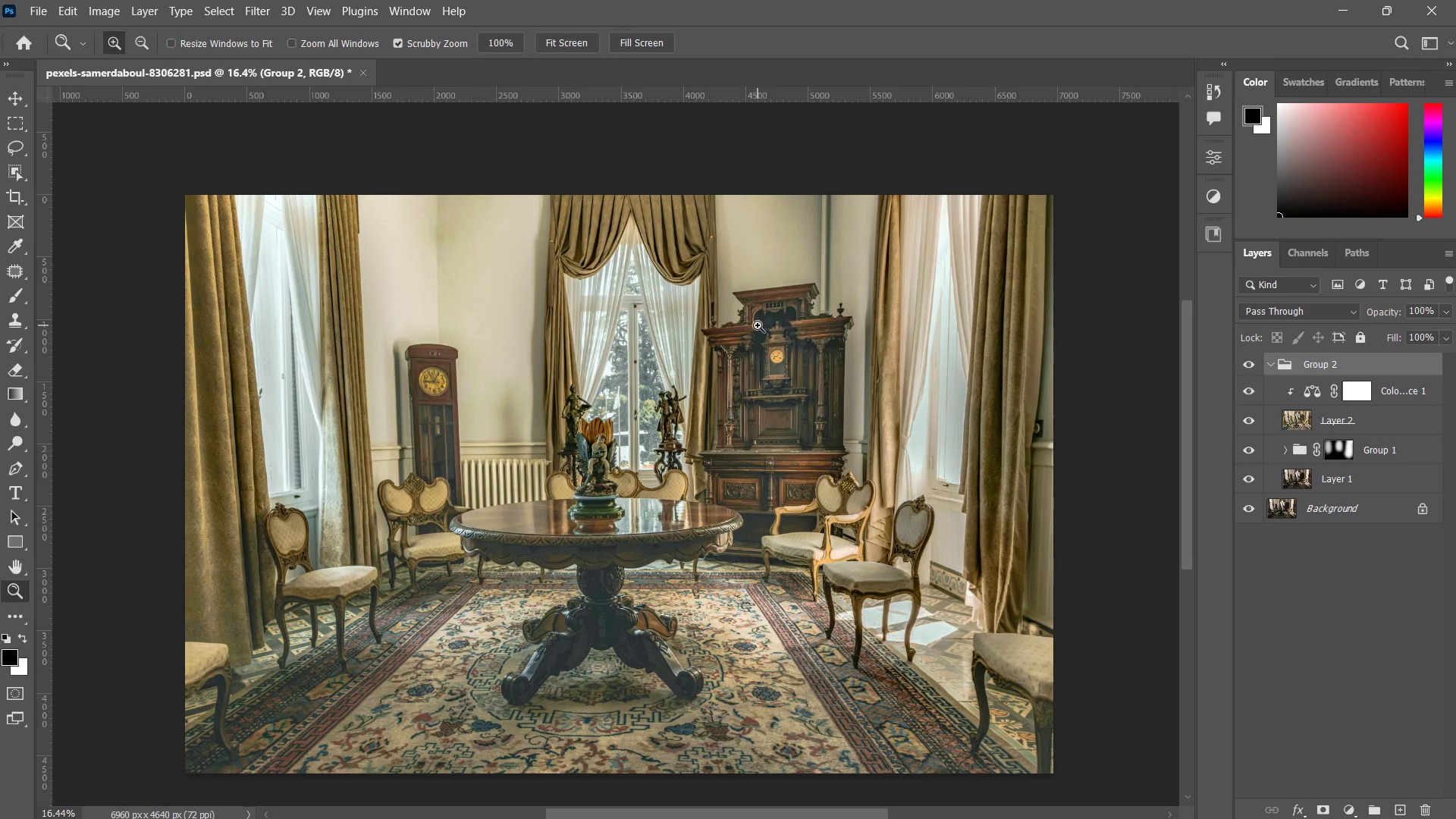 
key(Control+S)
 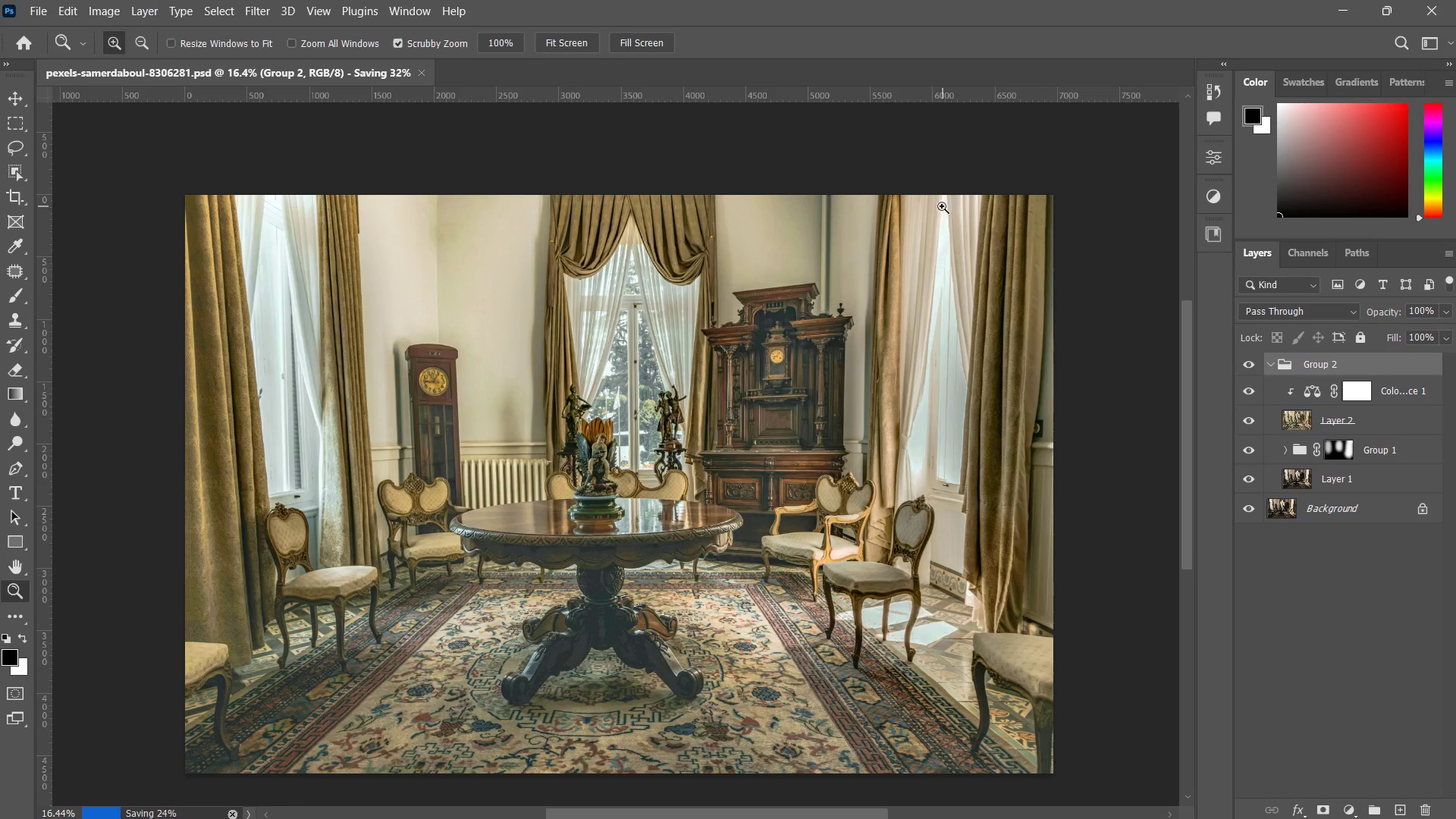 
hold_key(key=AltLeft, duration=0.39)
 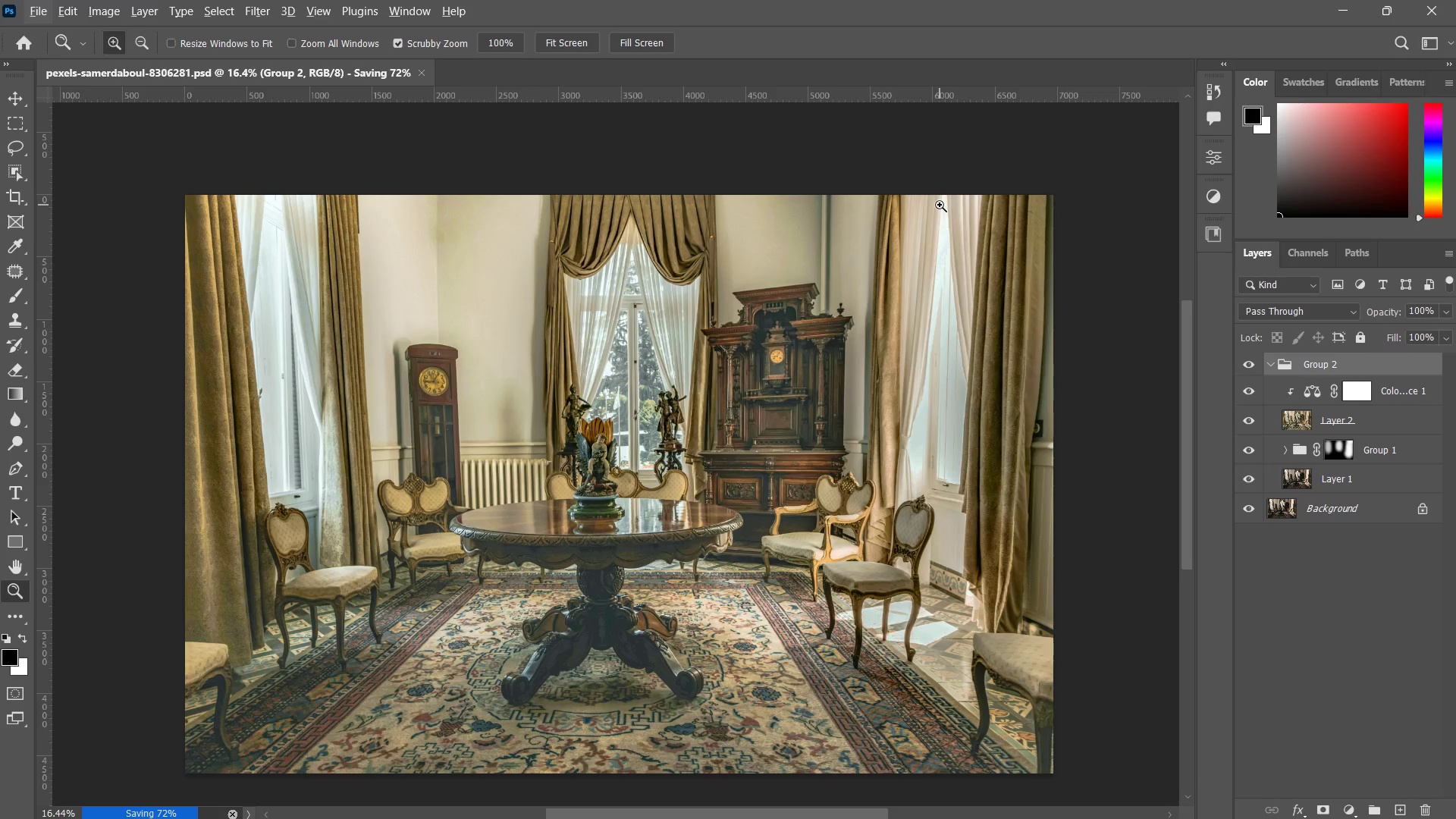 
key(Alt+Tab)
 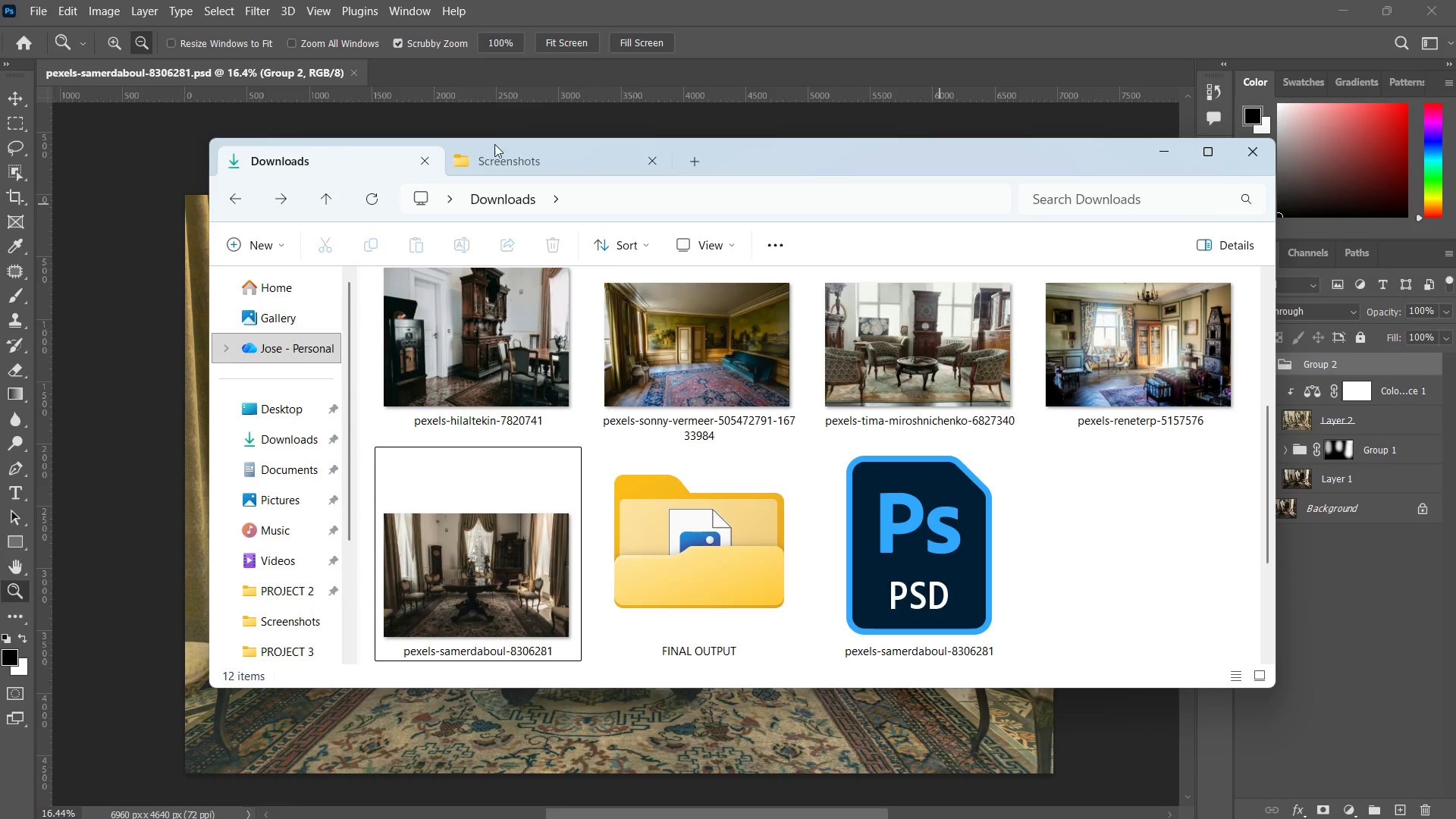 
left_click([505, 161])
 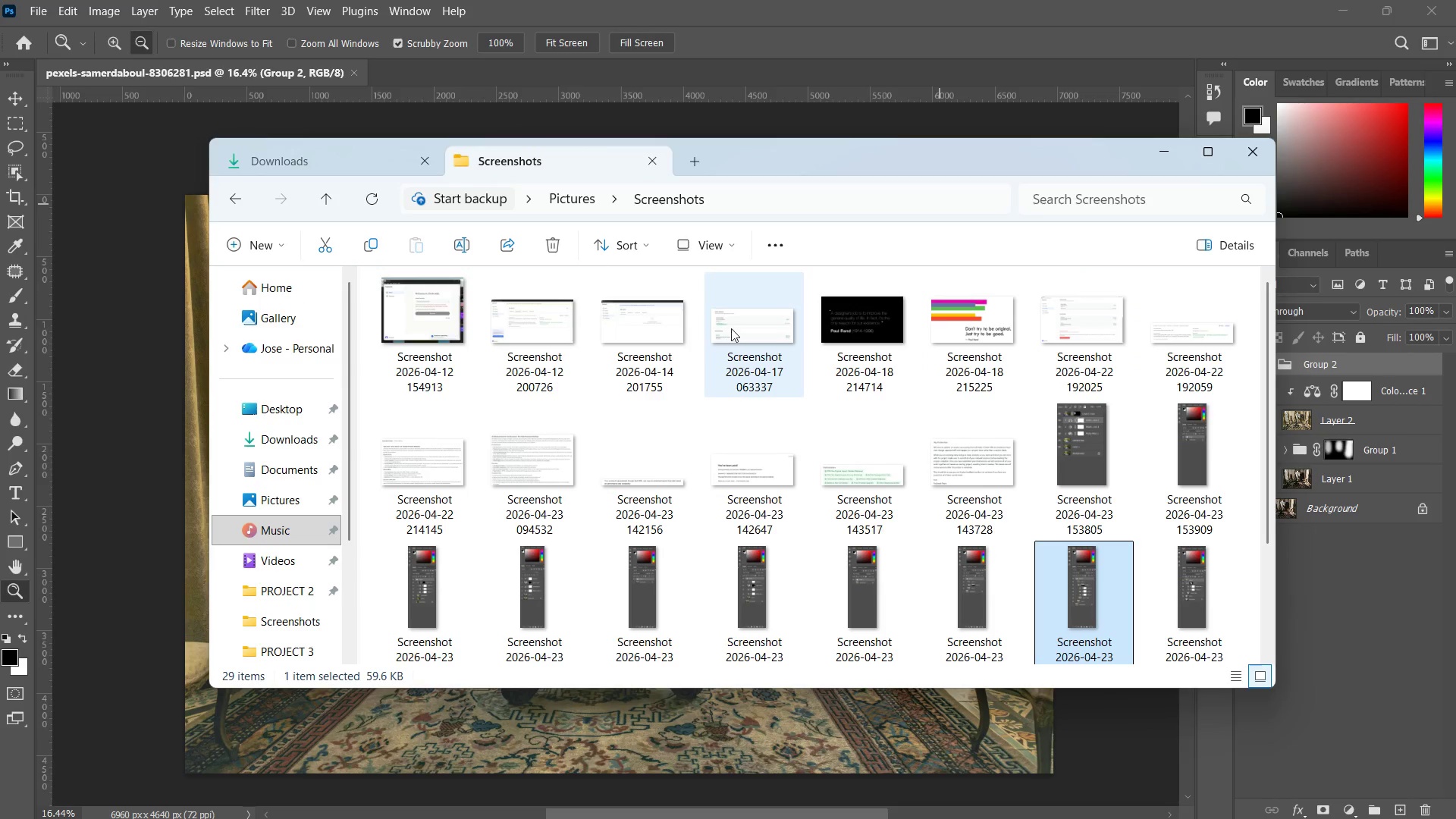 
scroll: coordinate [871, 430], scroll_direction: down, amount: 4.0
 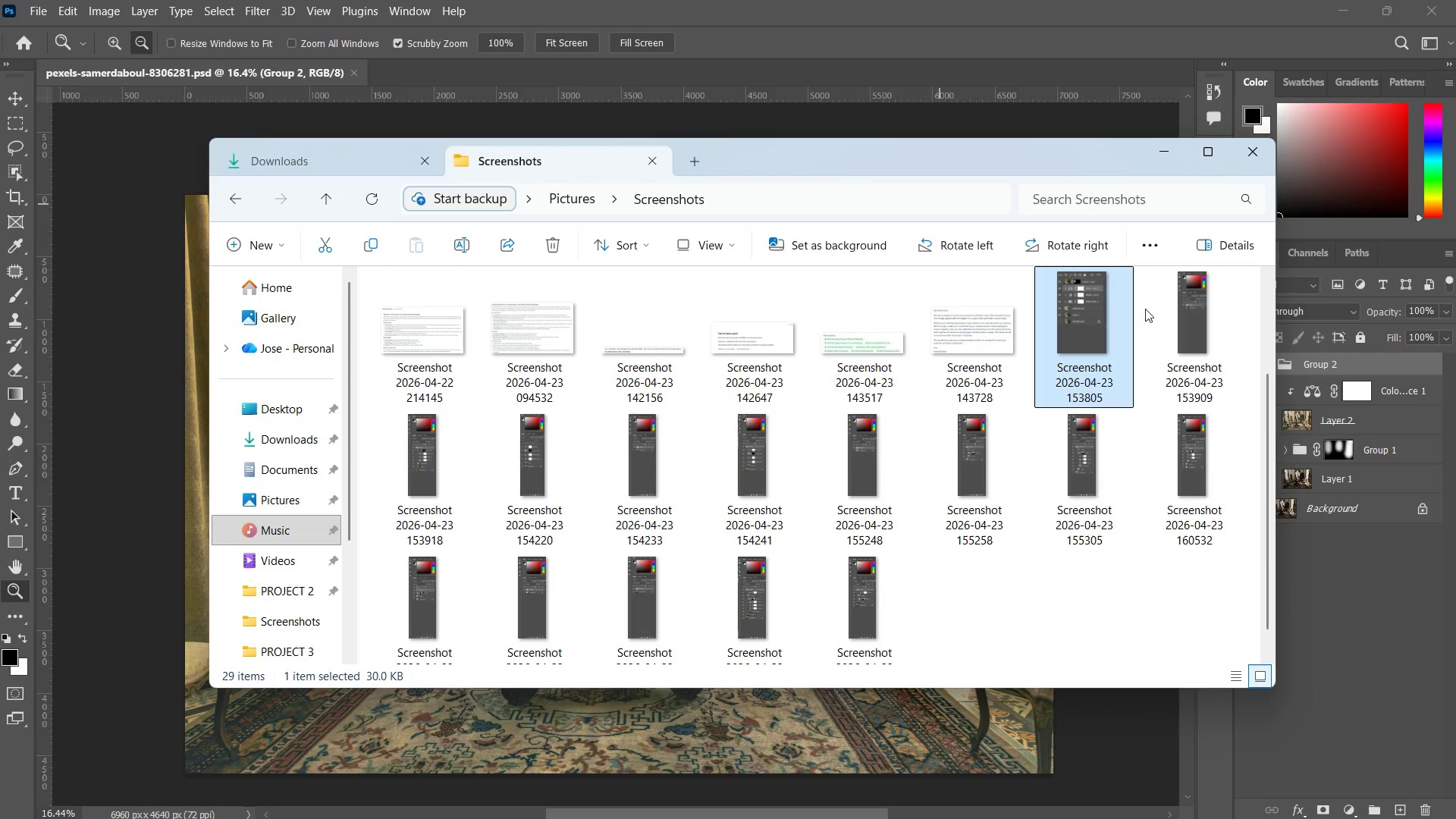 
left_click([1209, 368])
 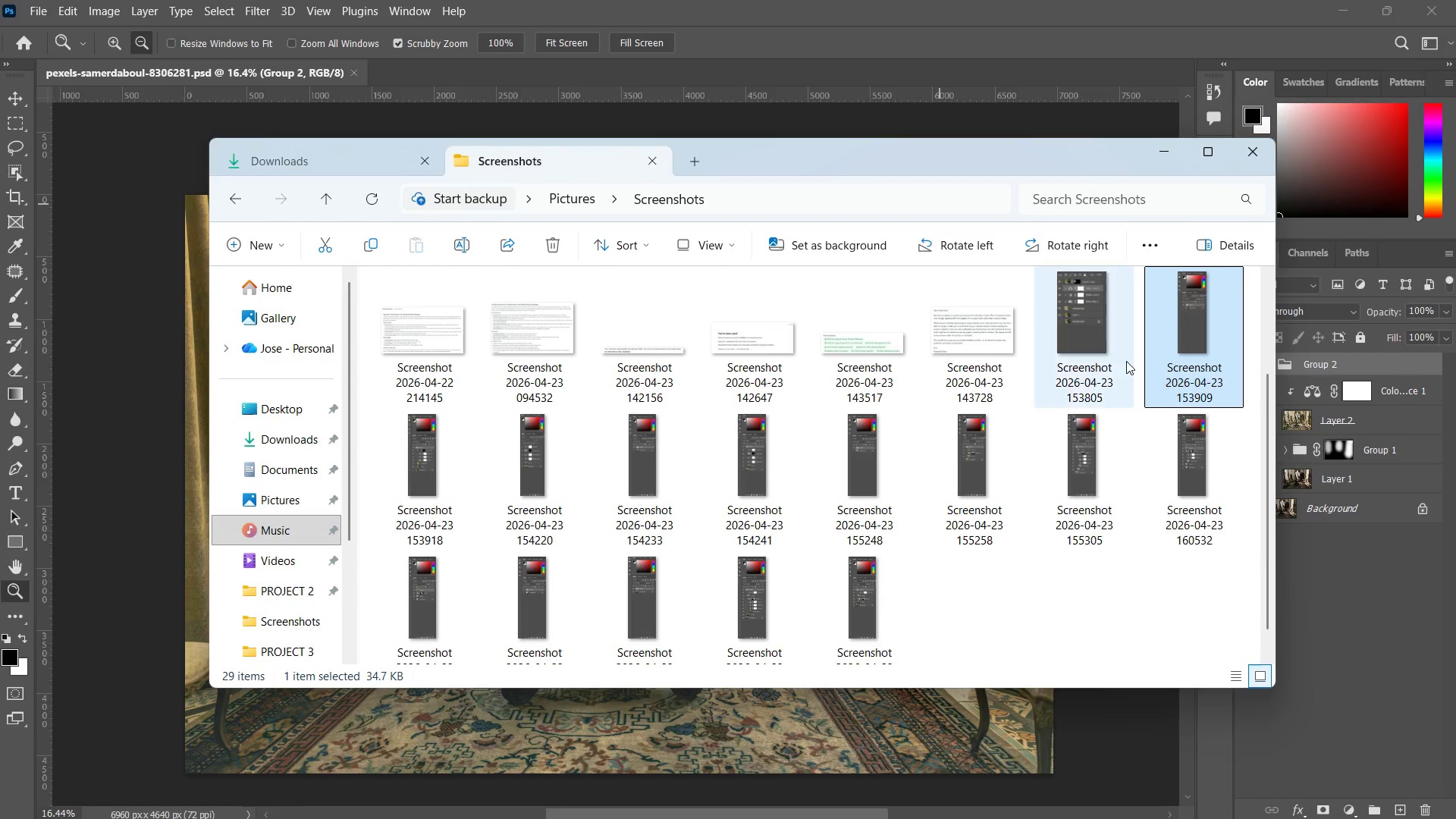 
left_click([1126, 356])
 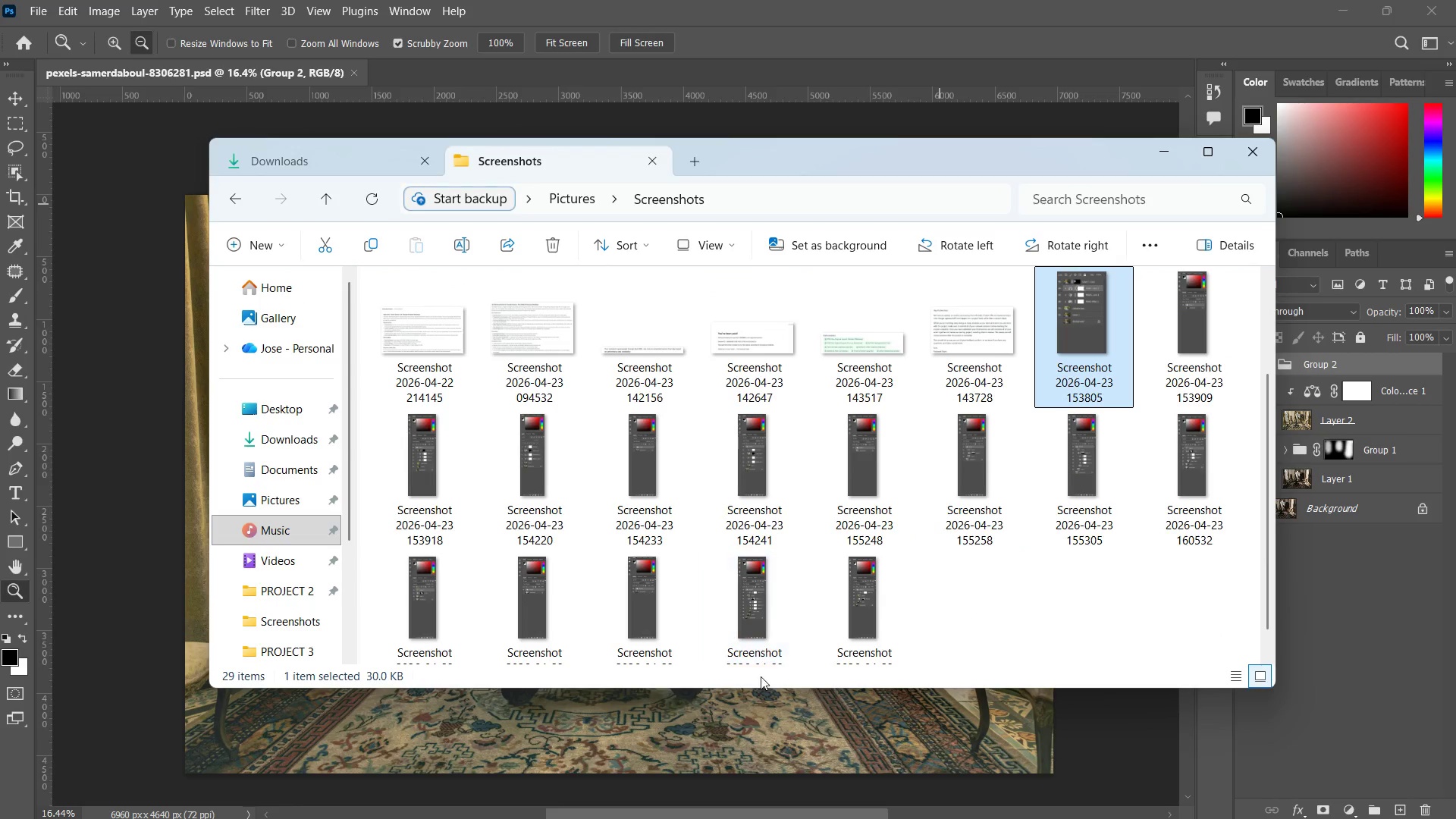 
hold_key(key=ShiftLeft, duration=0.53)
left_click([852, 614])
 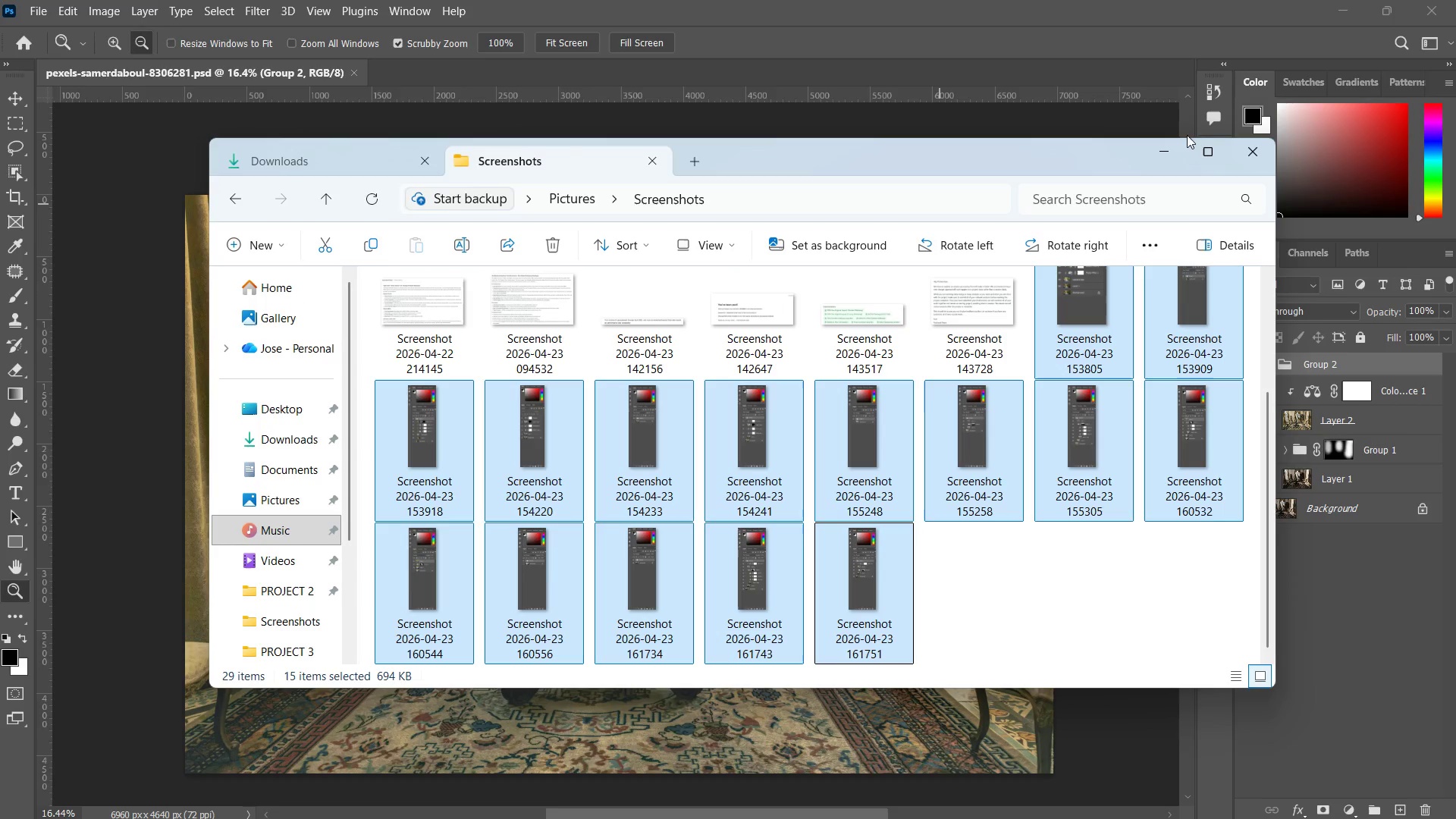 
left_click([1164, 149])
 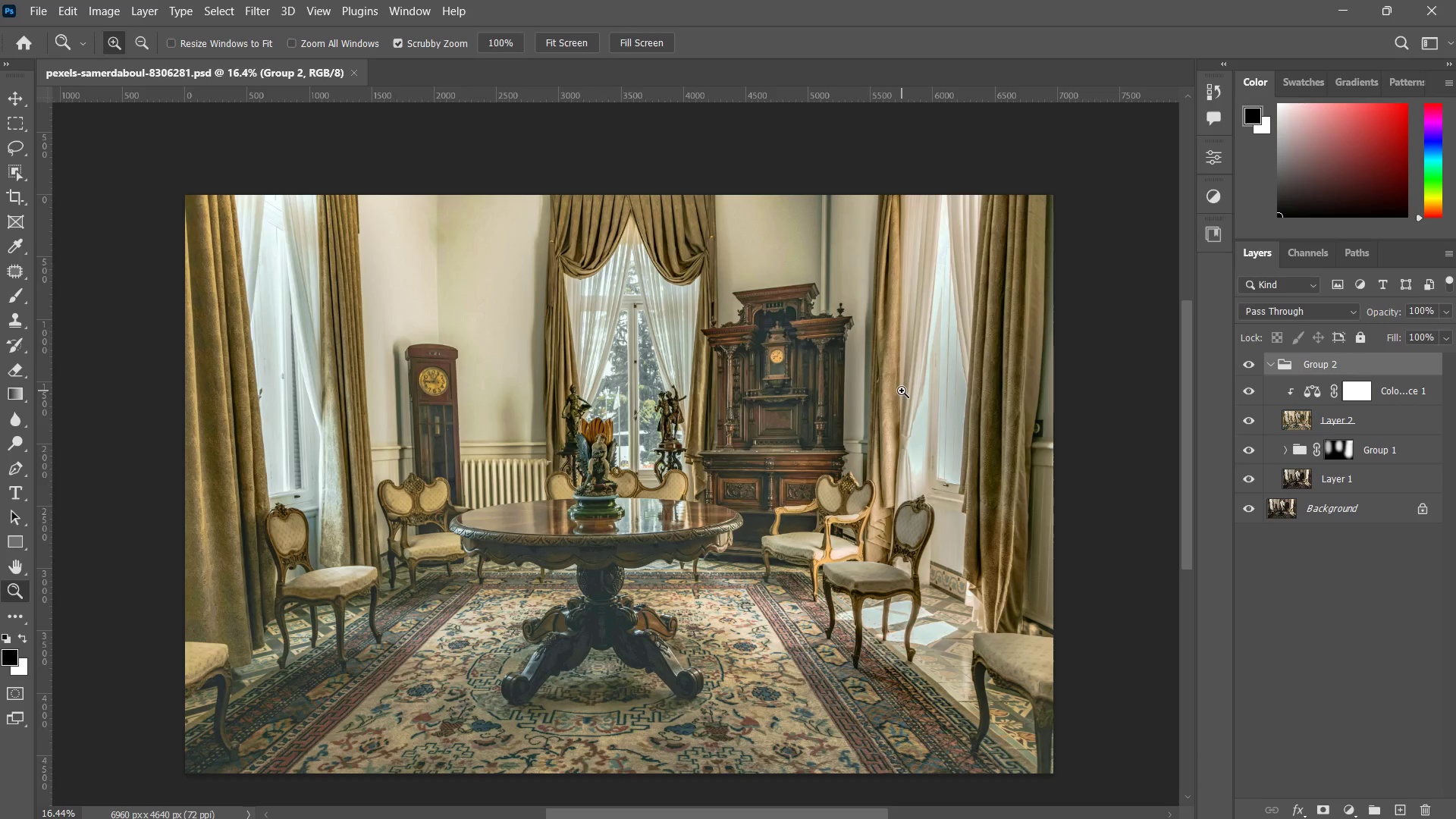 
key(Control+ControlLeft)
 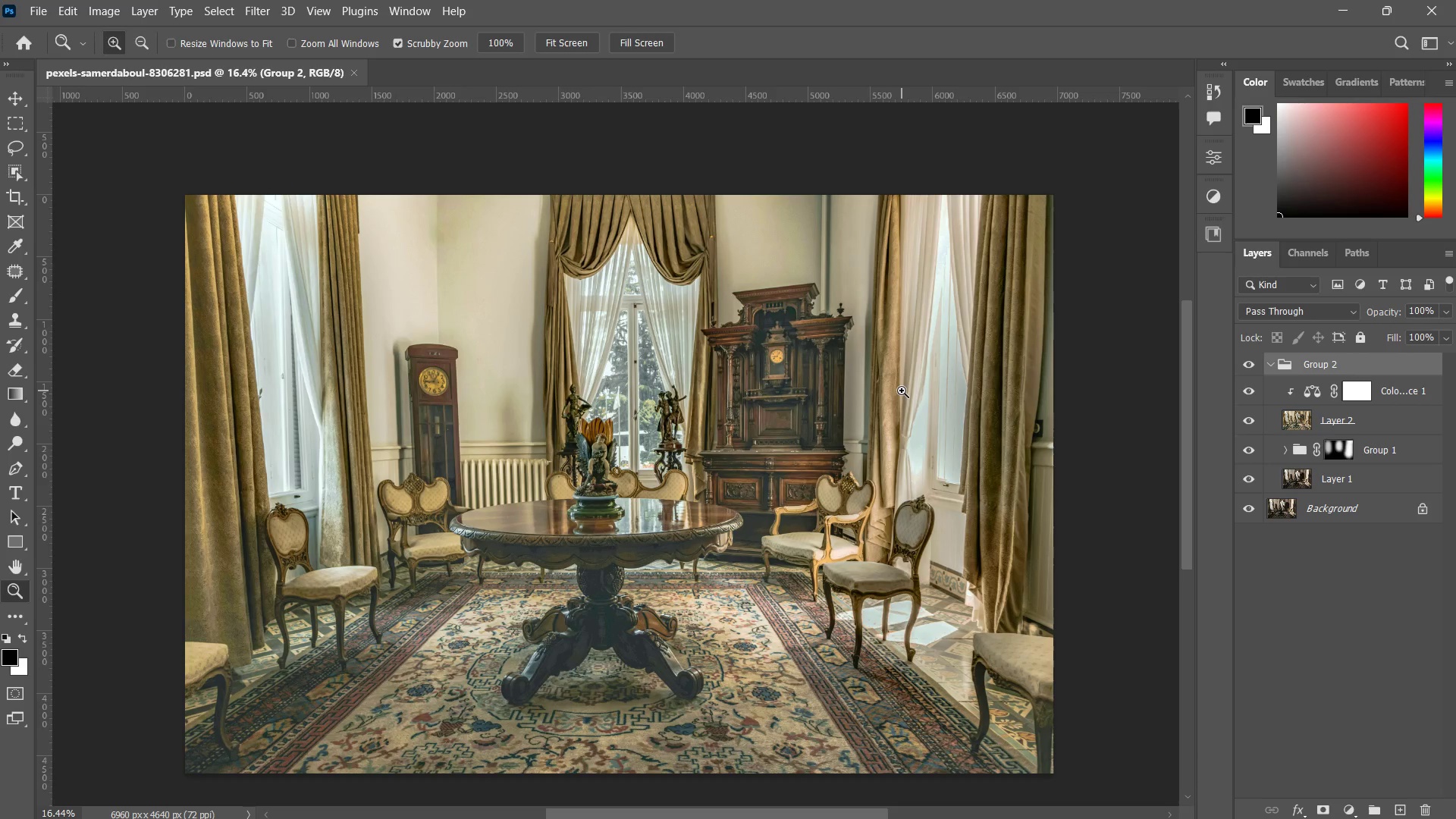 
key(Control+S)
 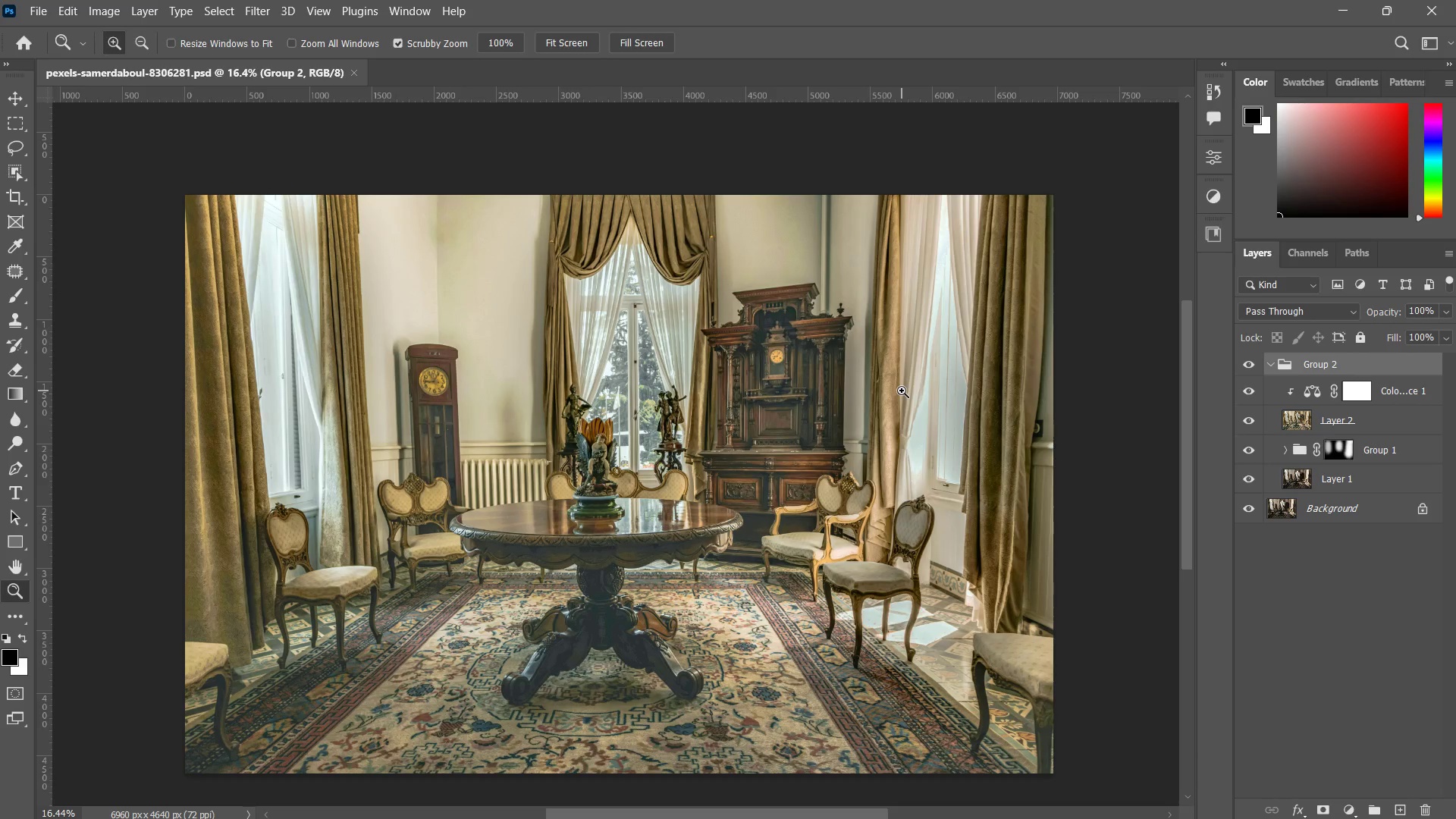 
key(Alt+Tab)
 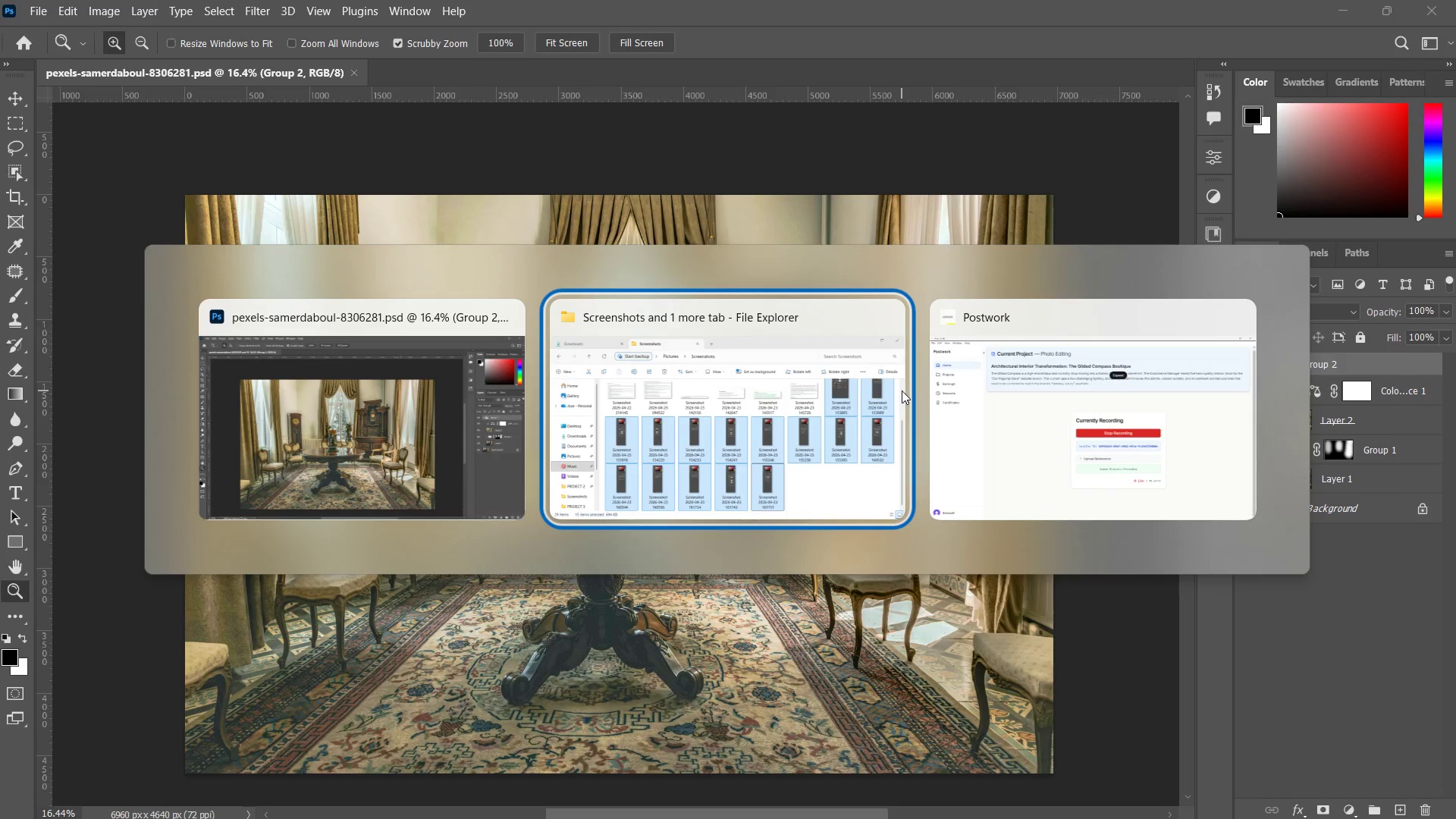 
key(Alt+Tab)